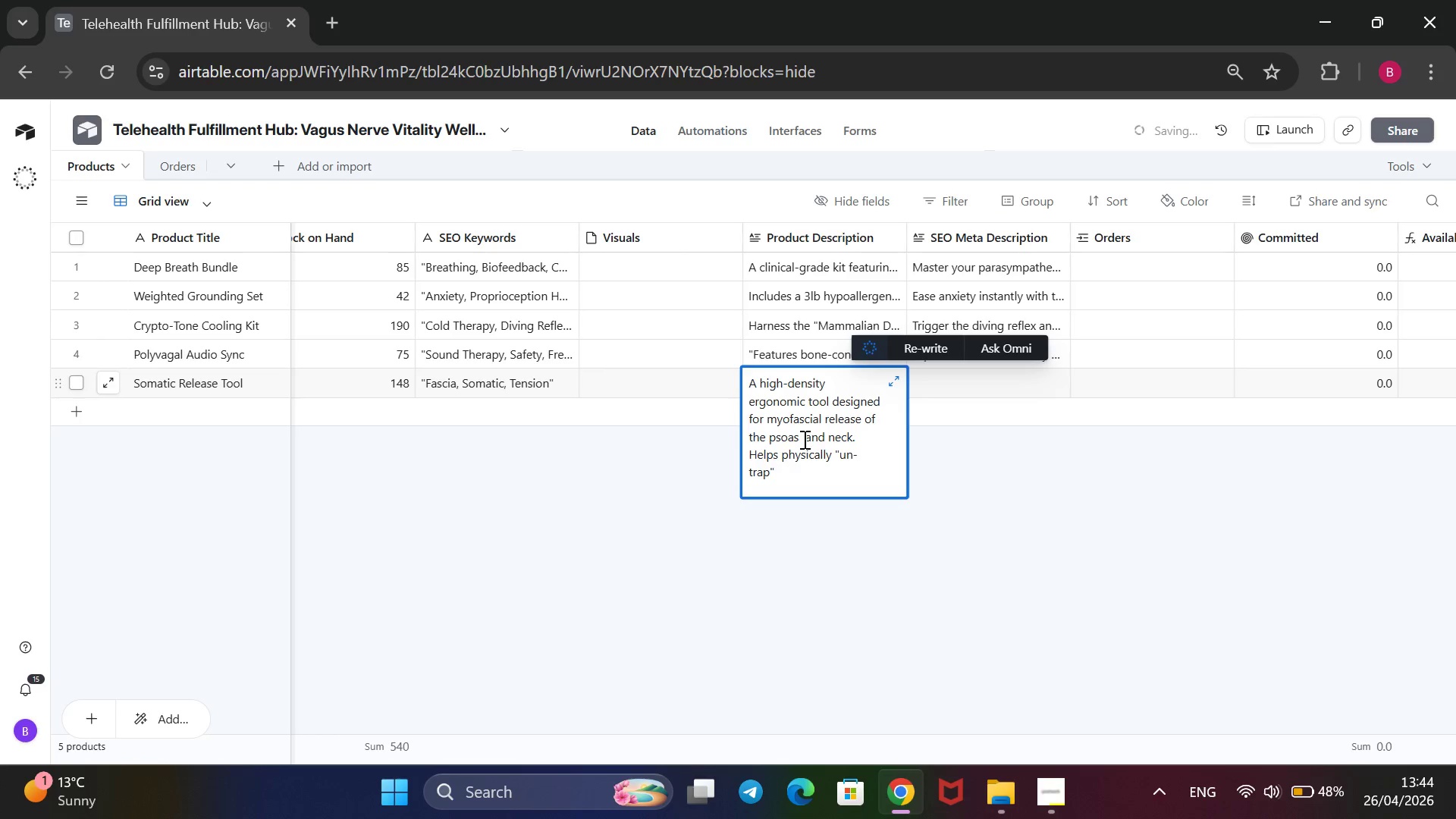 
key(ArrowRight)
 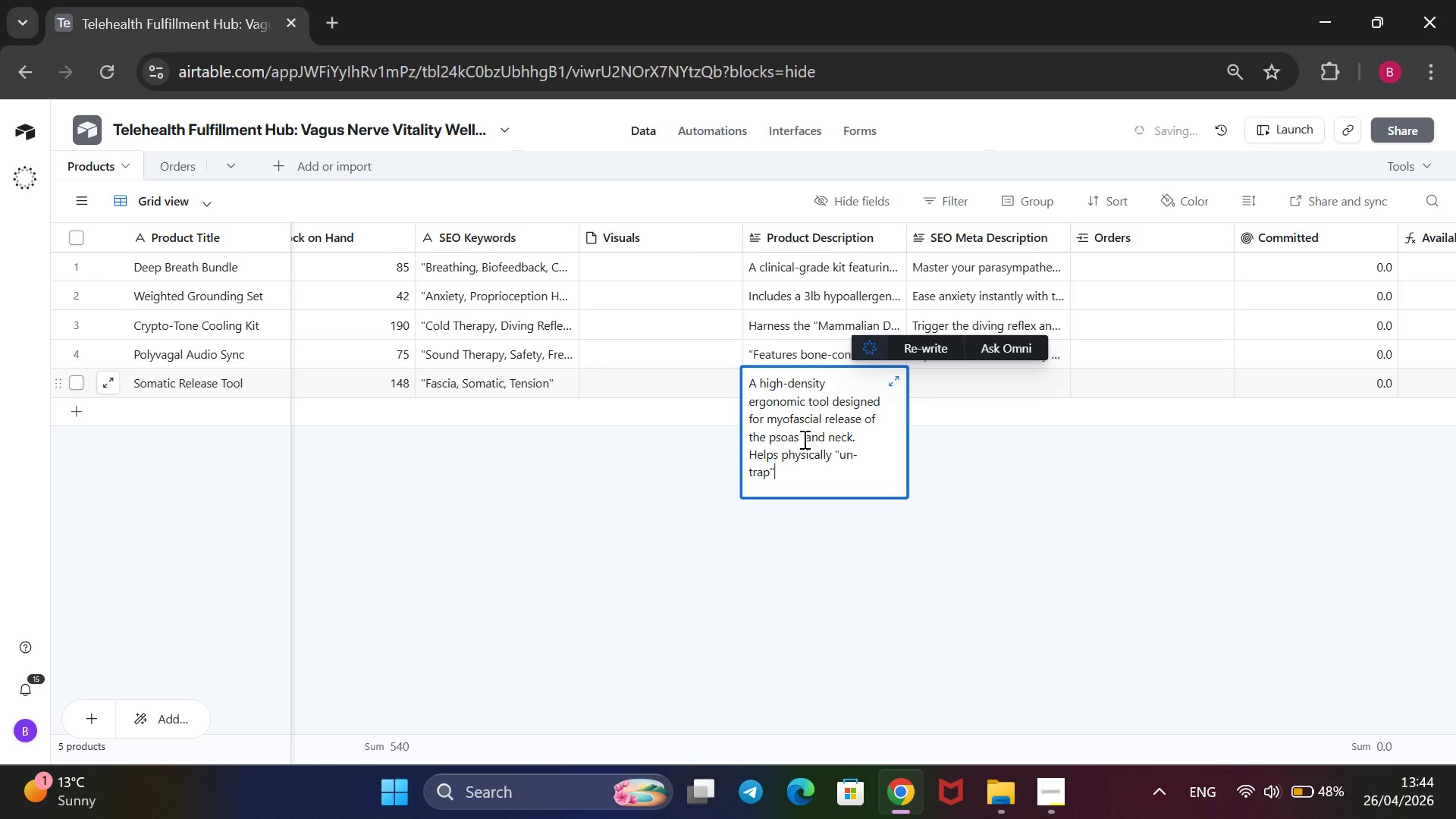 
type( the vagi)
key(Backspace)
type(us nereve)
 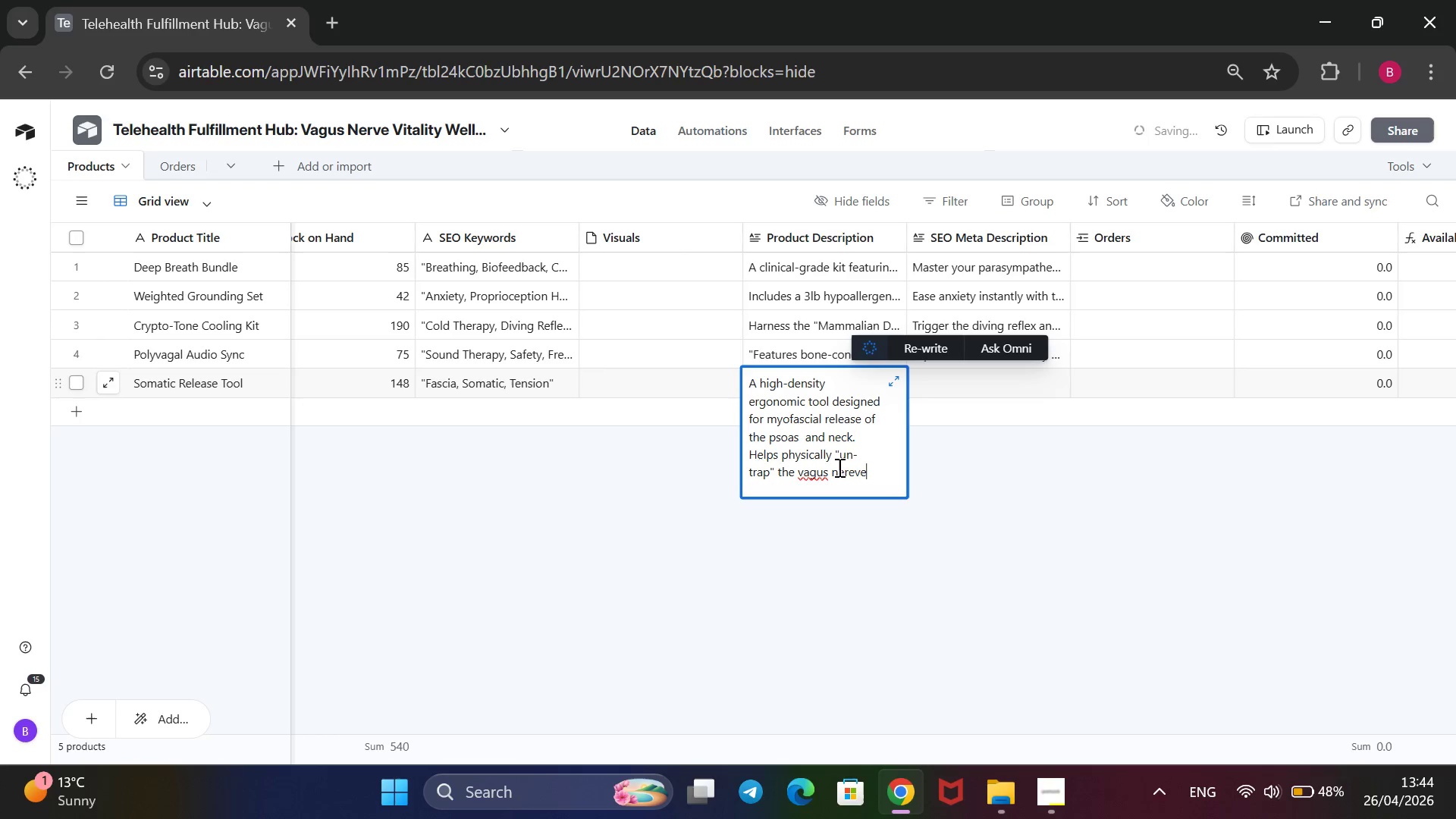 
key(Backspace)
key(Backspace)
key(Backspace)
type(ve)
 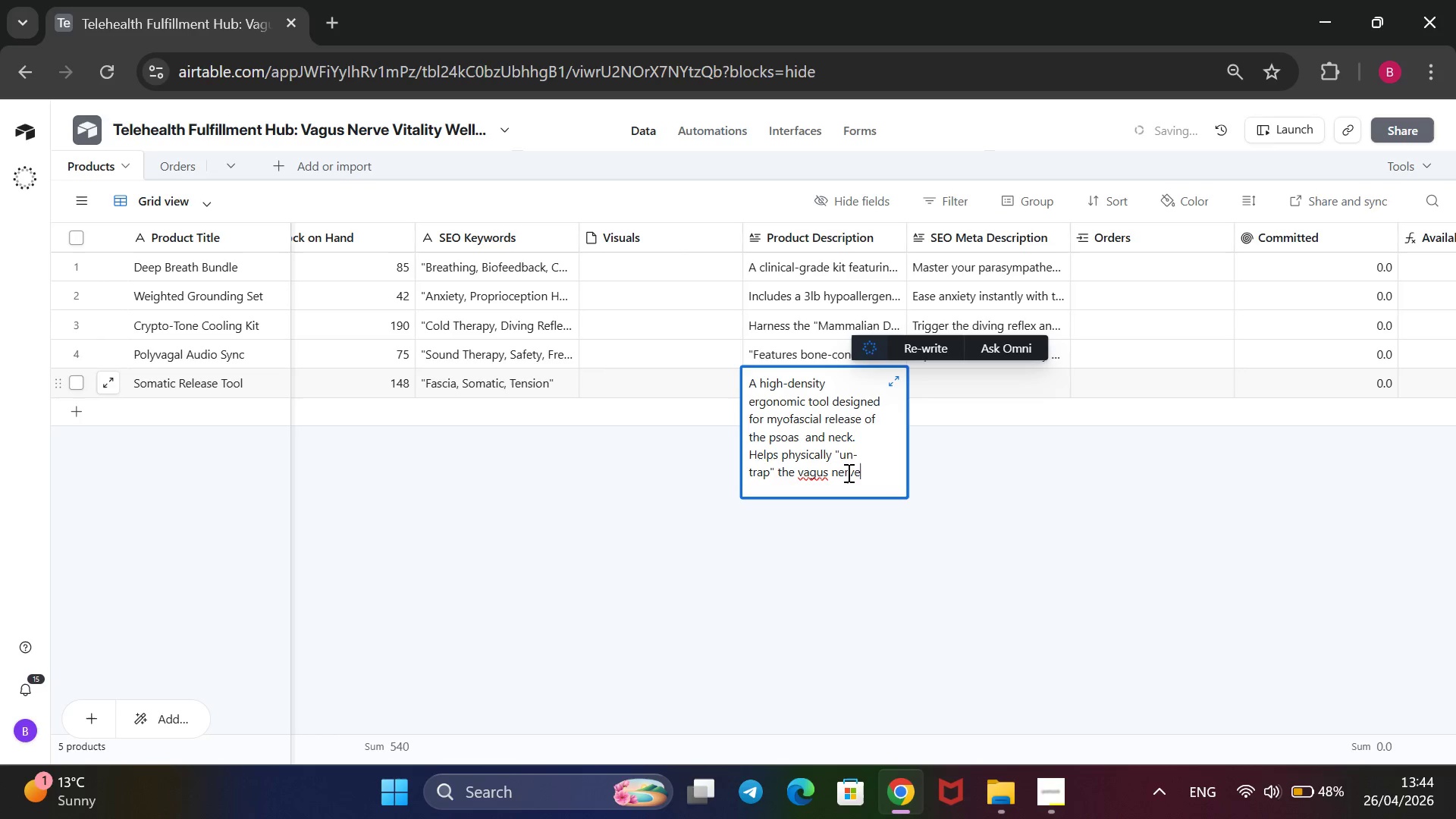 
type( from toght)
key(Backspace)
key(Backspace)
key(Backspace)
key(Backspace)
type(ight connective tisss)
key(Backspace)
type(ue, promoting fluid movement and somatic s)
key(Backspace)
type(emotional release.@@)
 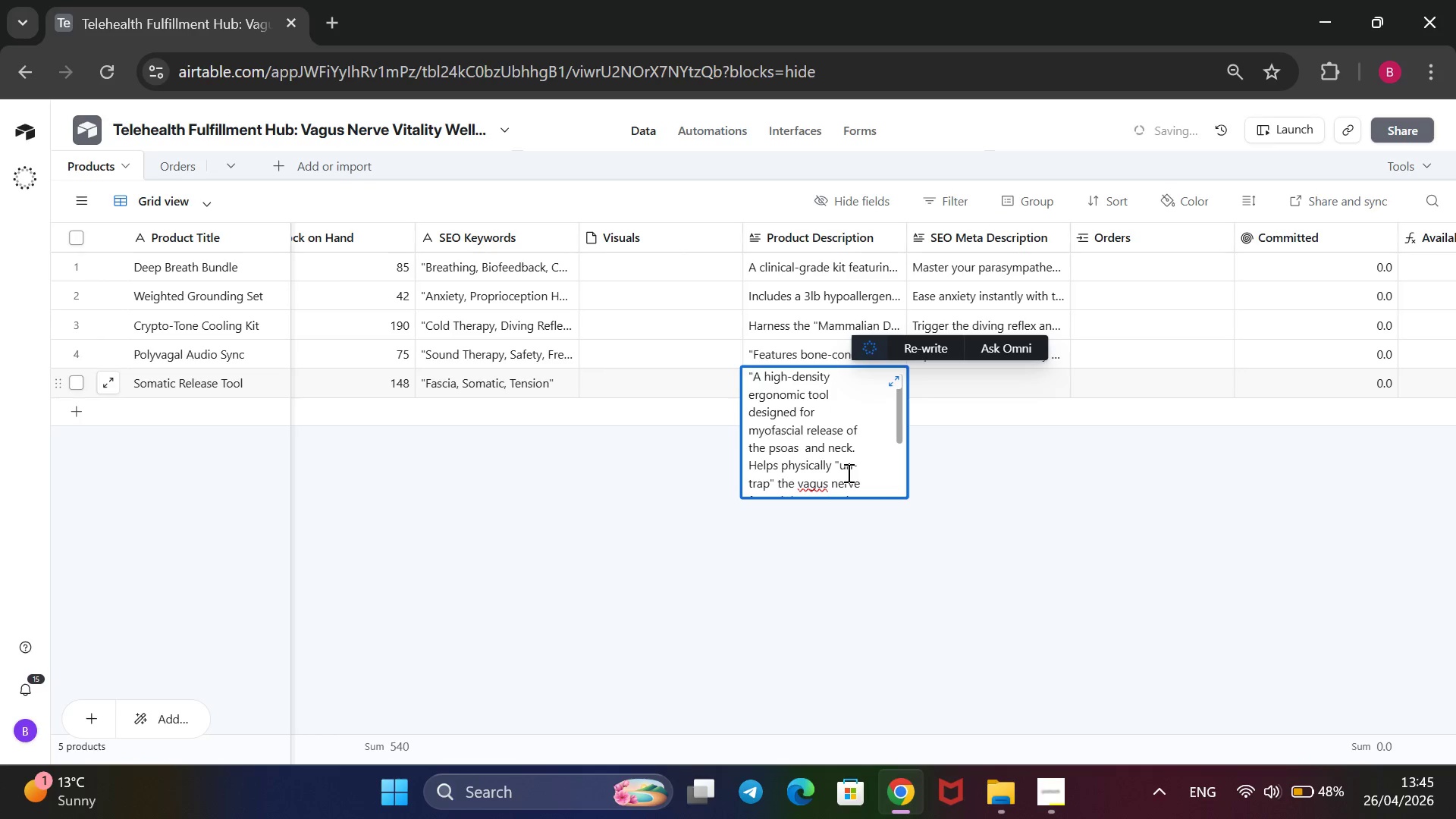 
 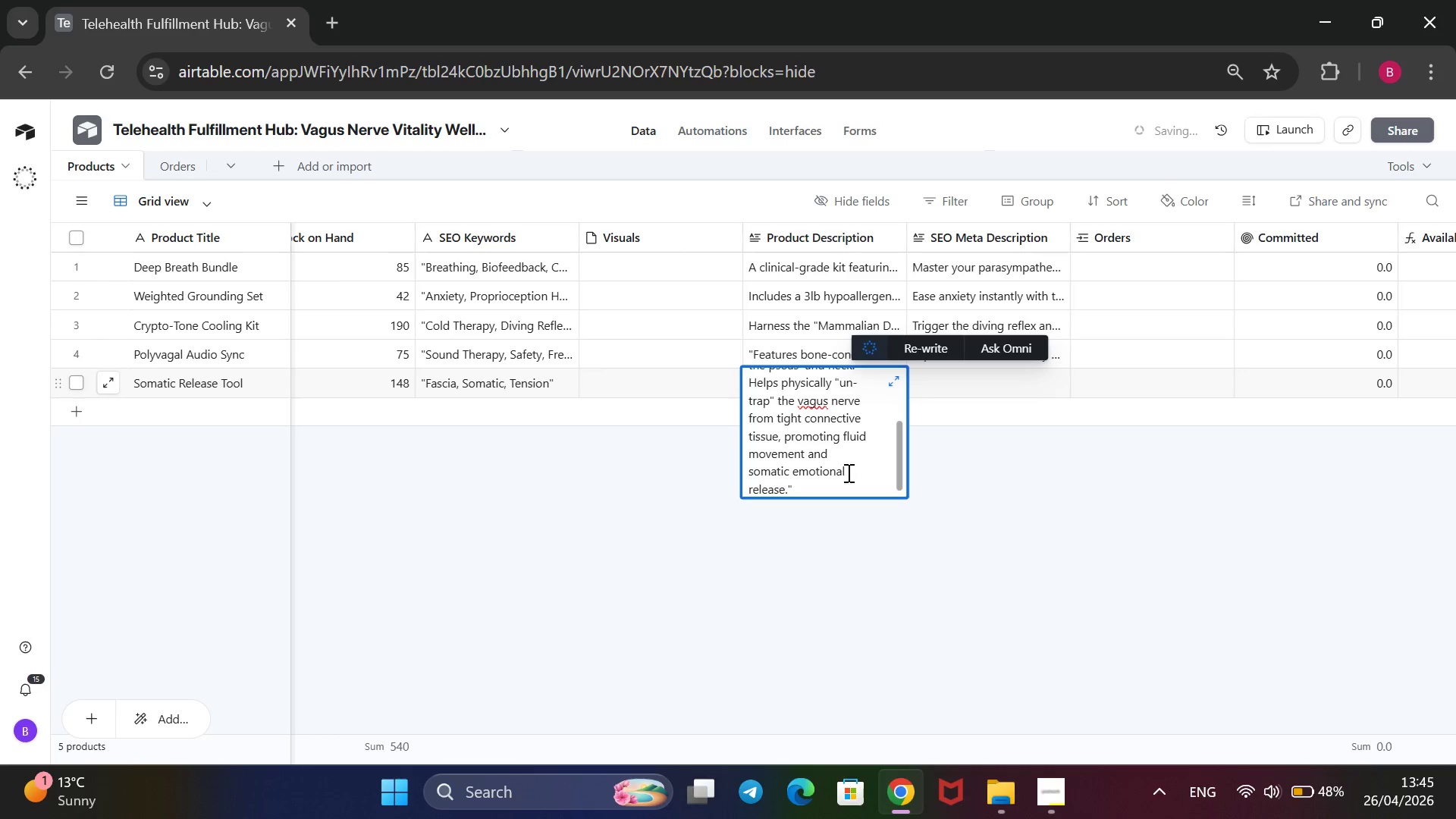 
hold_key(key=ArrowUp, duration=1.2)
 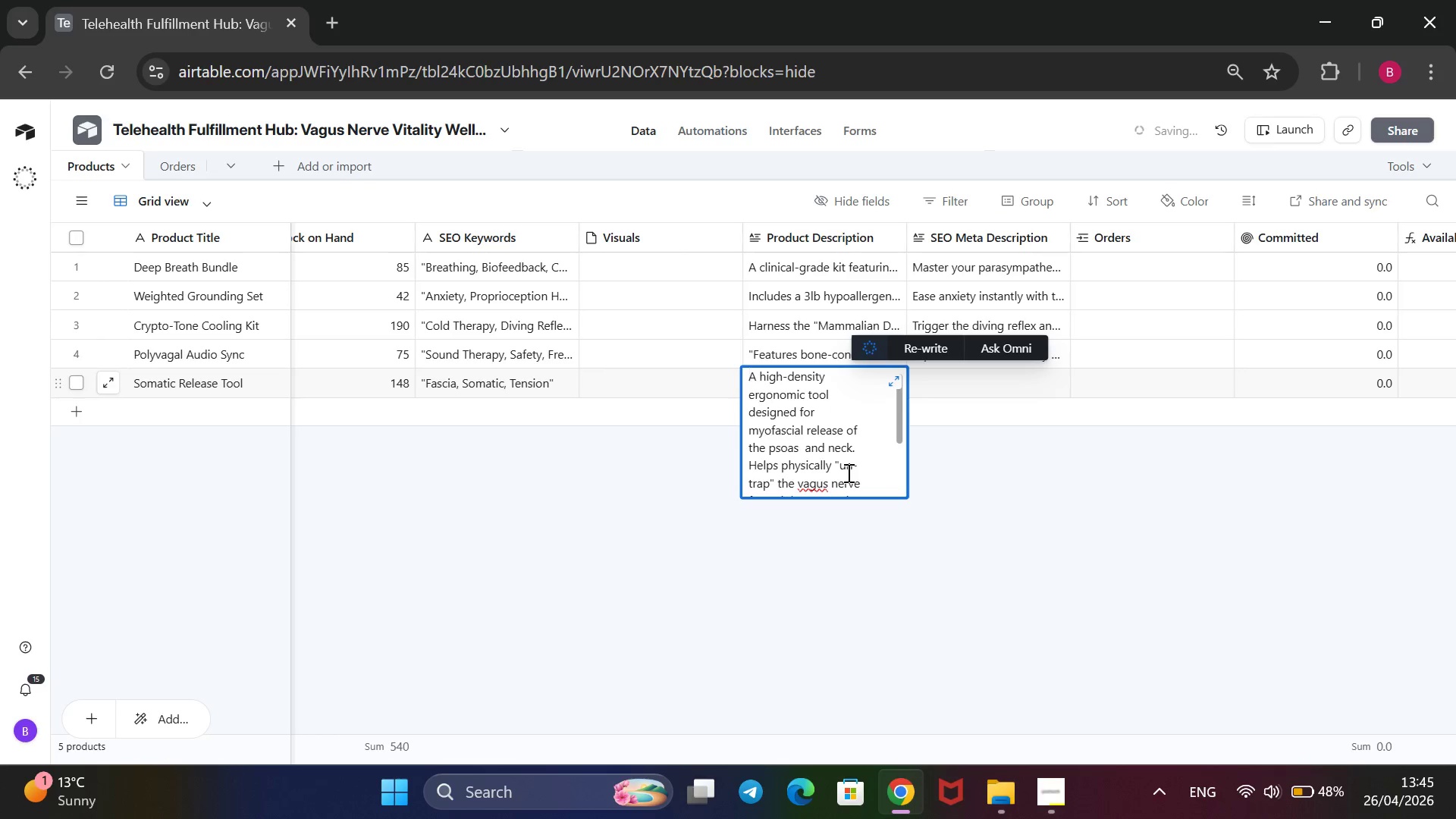 
left_click([959, 380])
 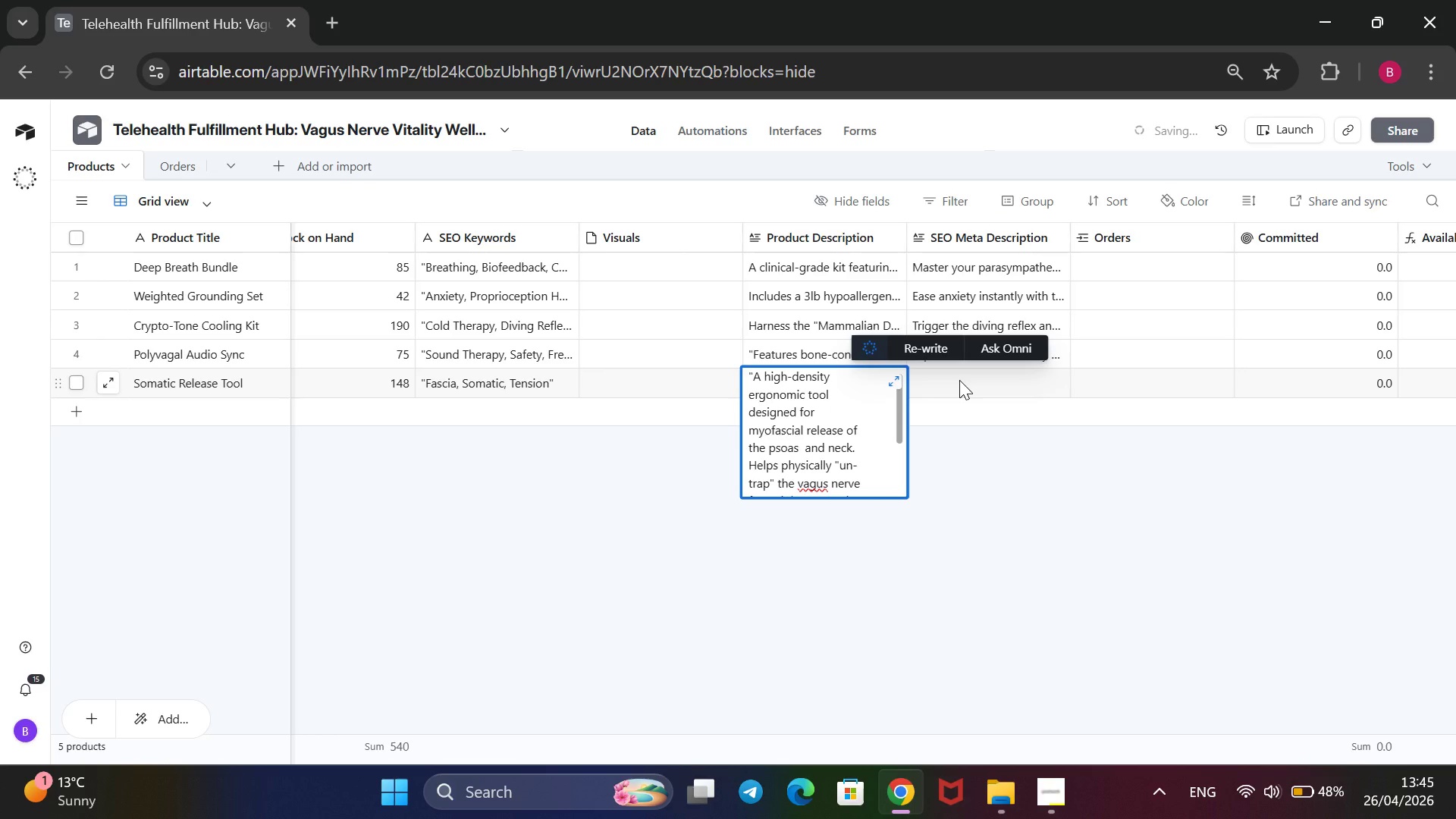 
type(Release stored physical tension with the somatic)
 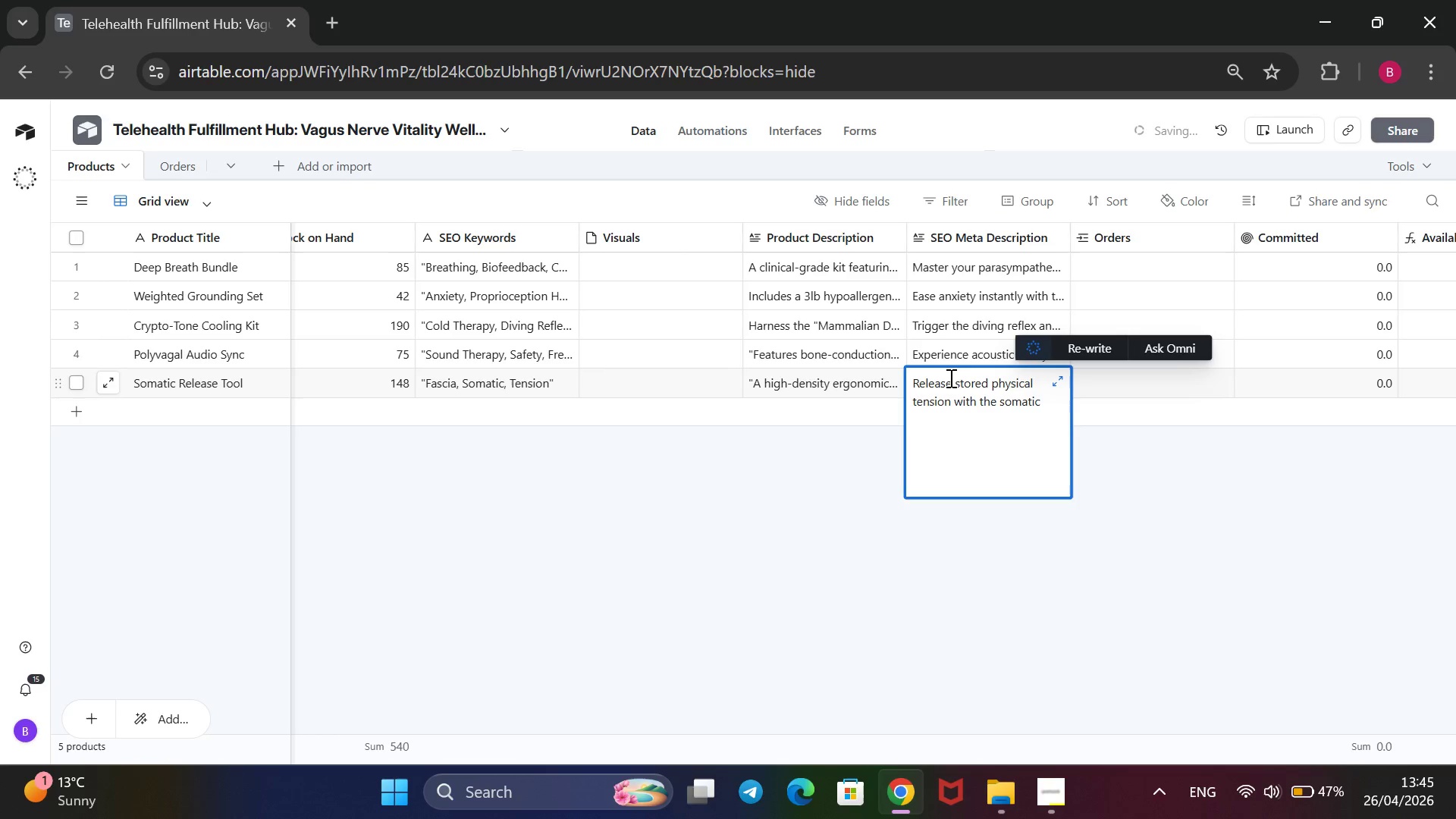 
key(ArrowLeft)
 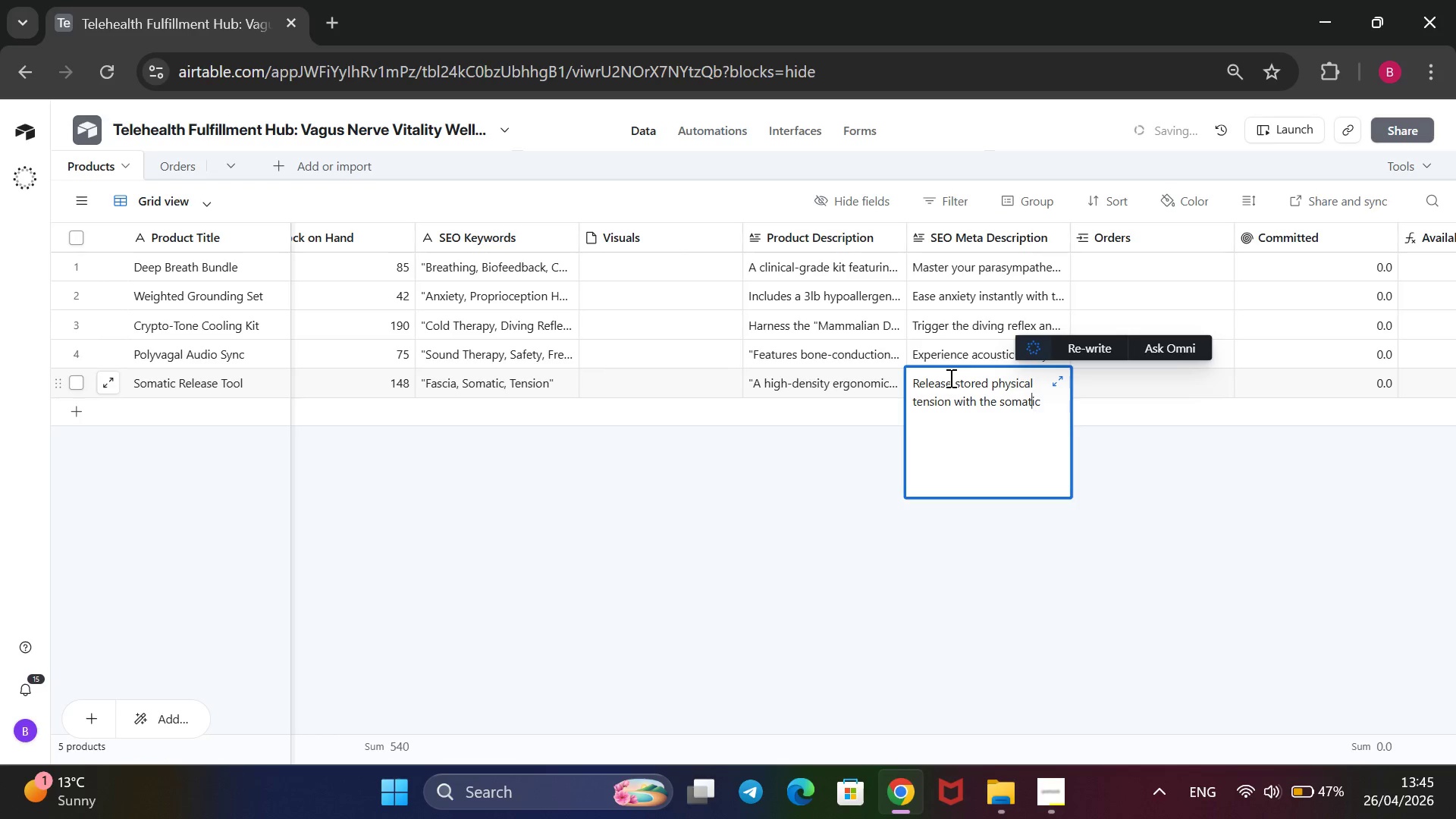 
key(ArrowLeft)
 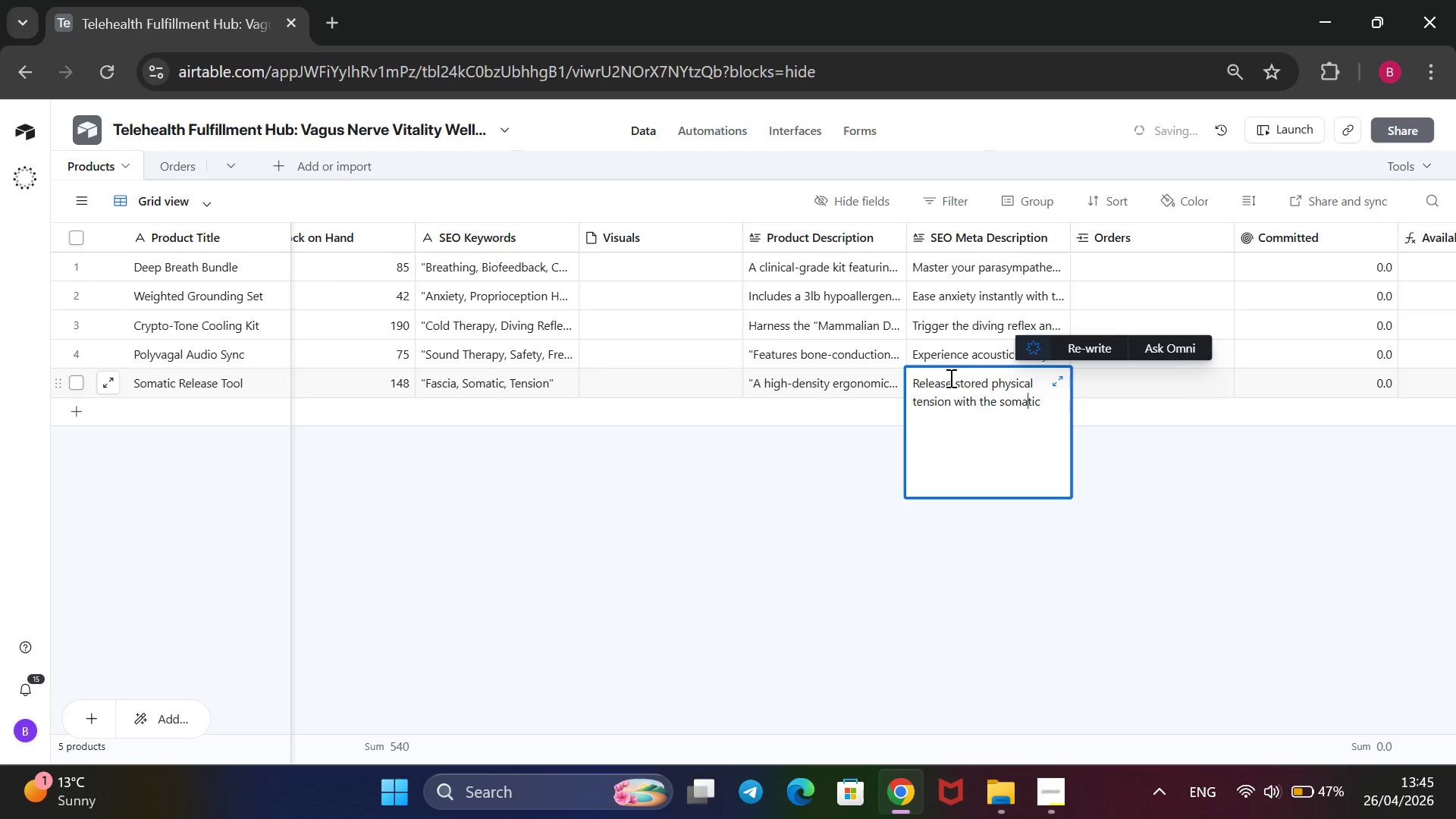 
key(ArrowLeft)
 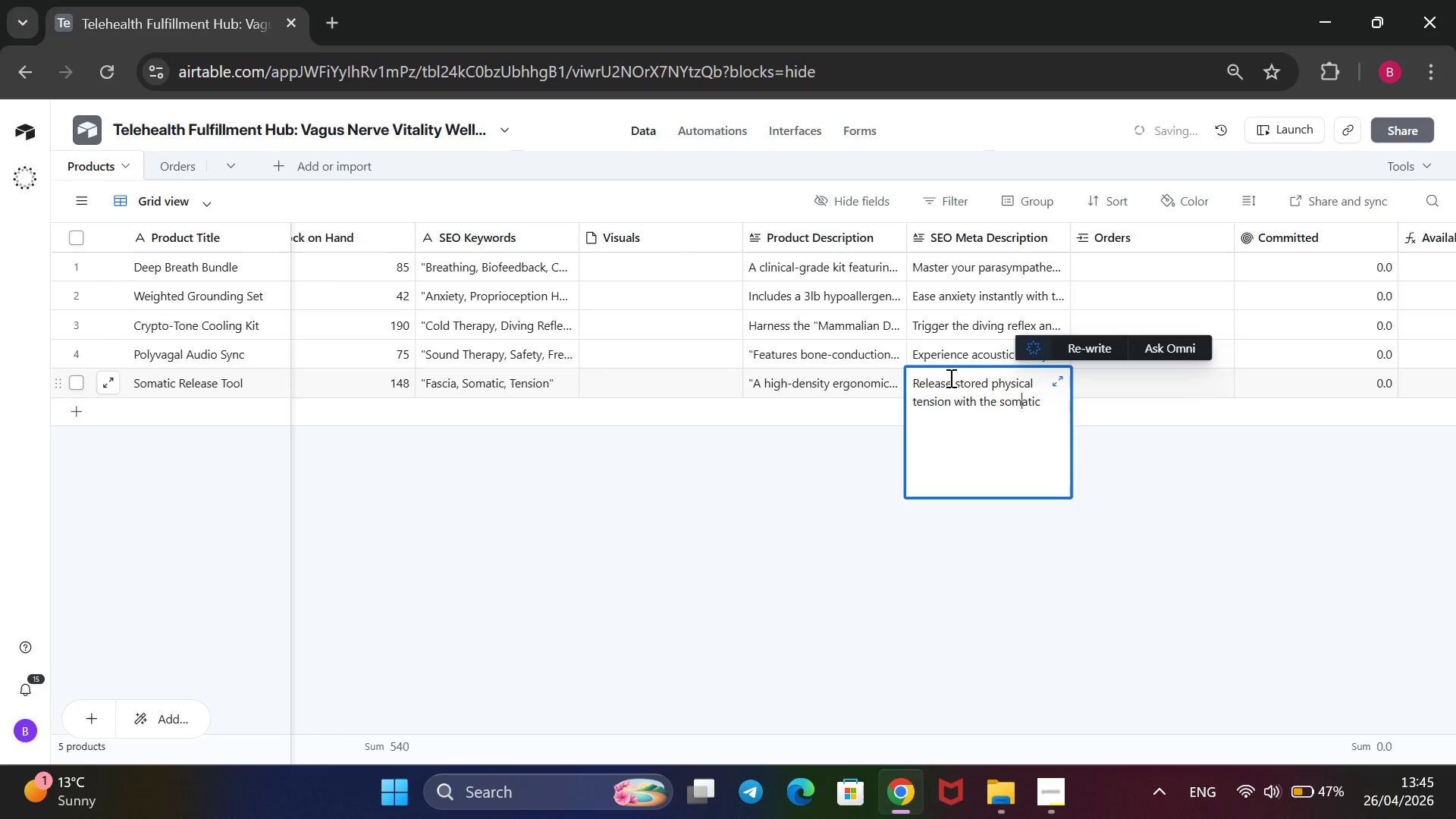 
key(ArrowLeft)
 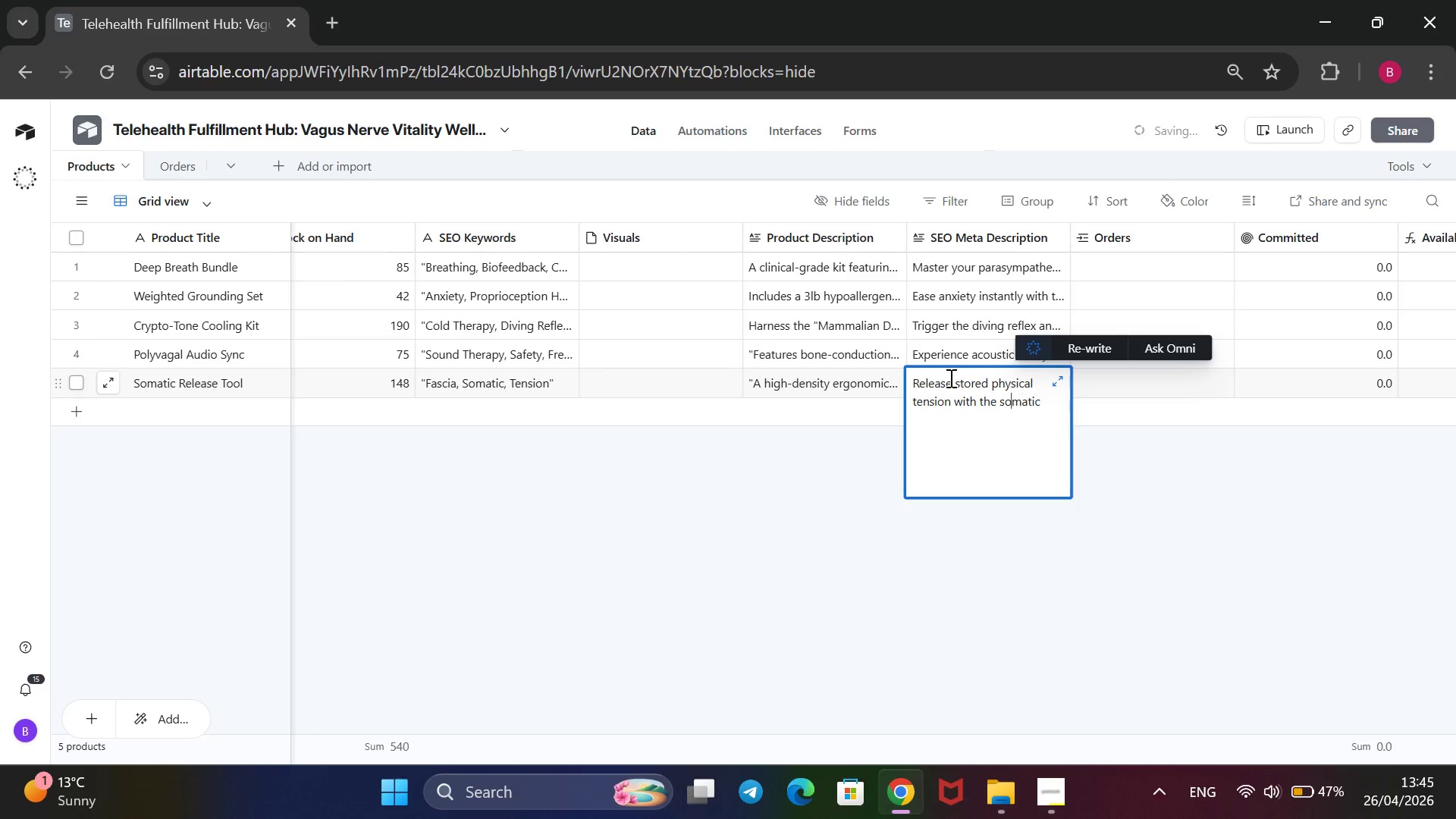 
key(ArrowLeft)
 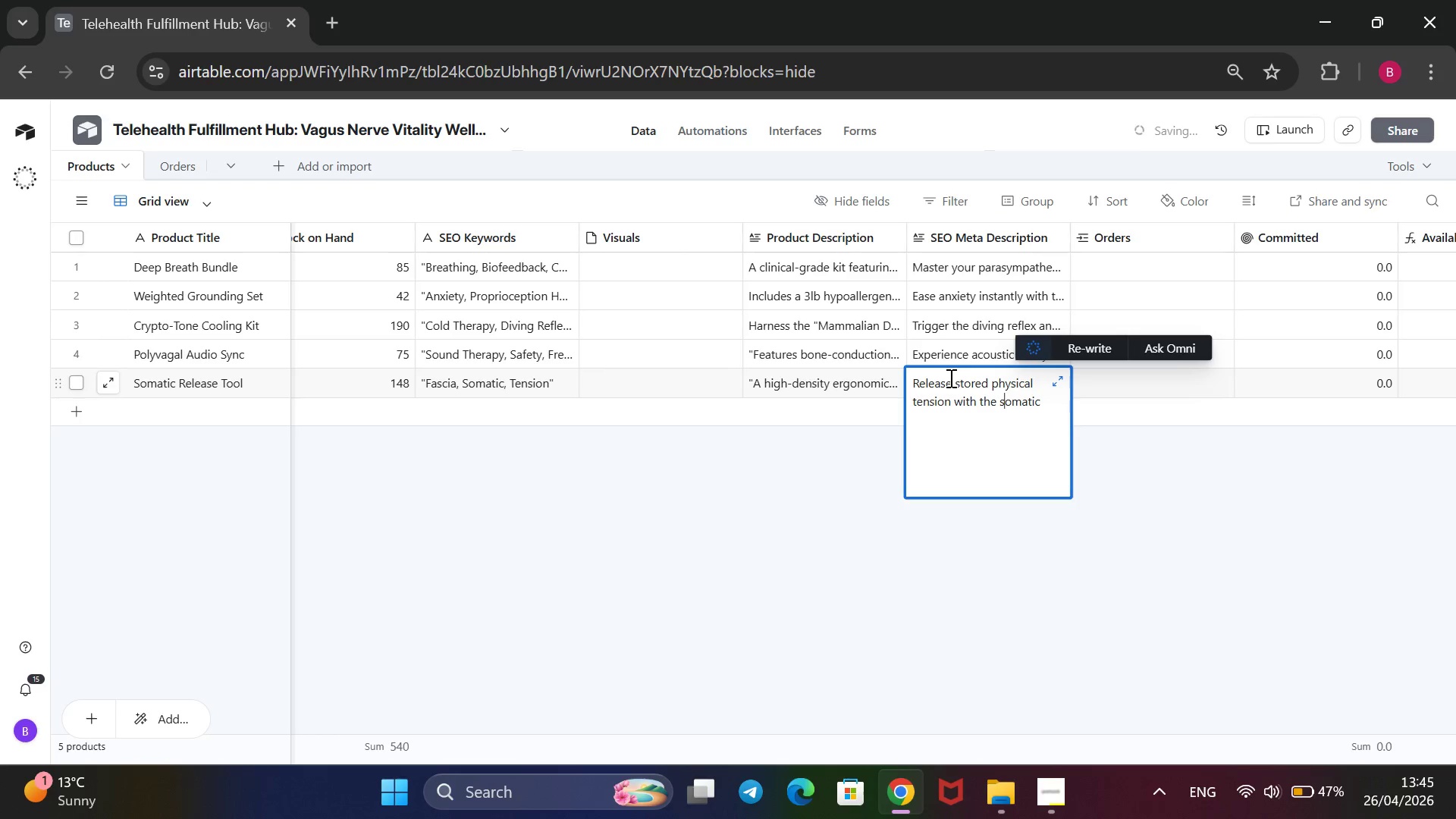 
key(ArrowLeft)
 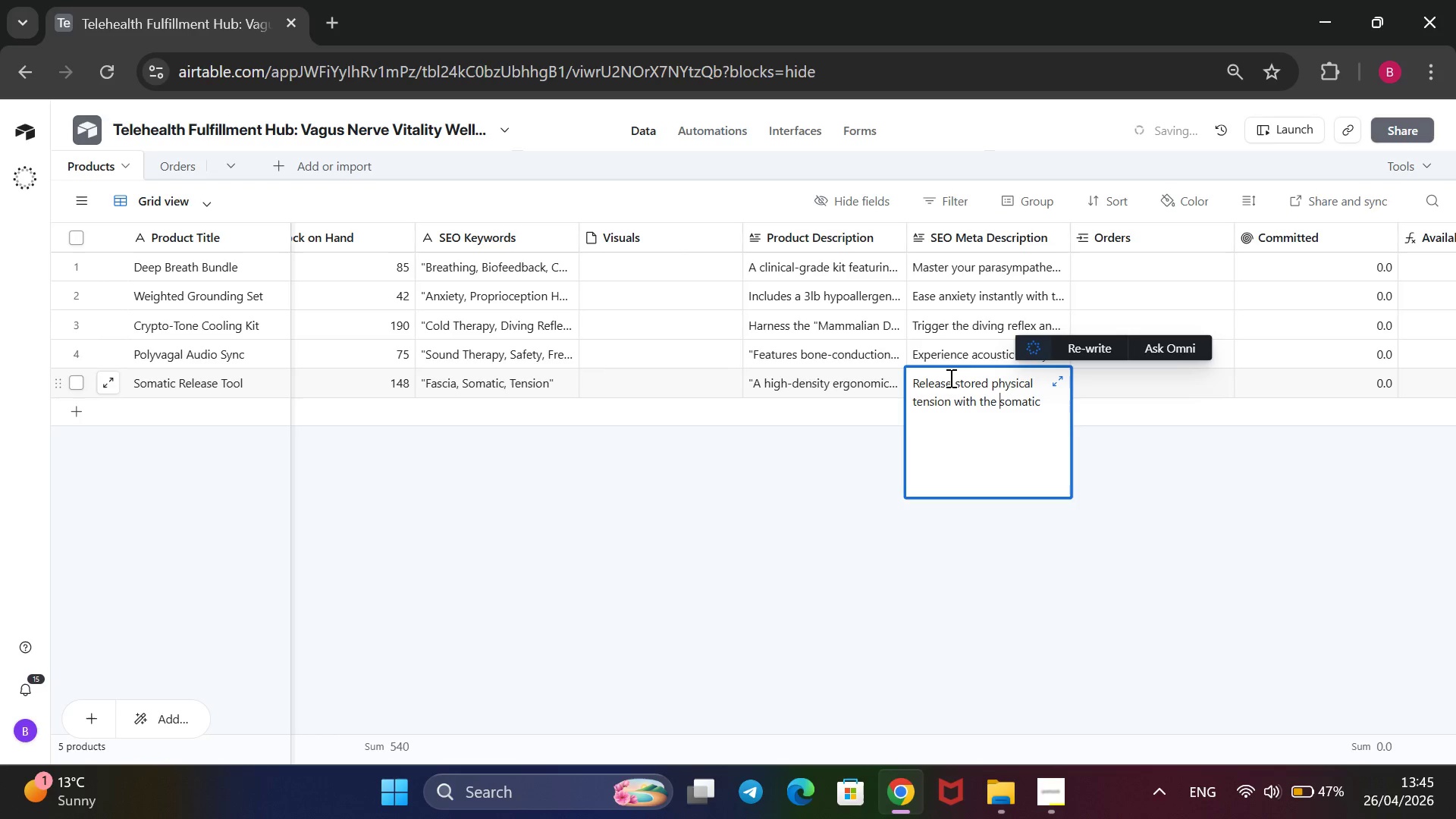 
key(ArrowLeft)
 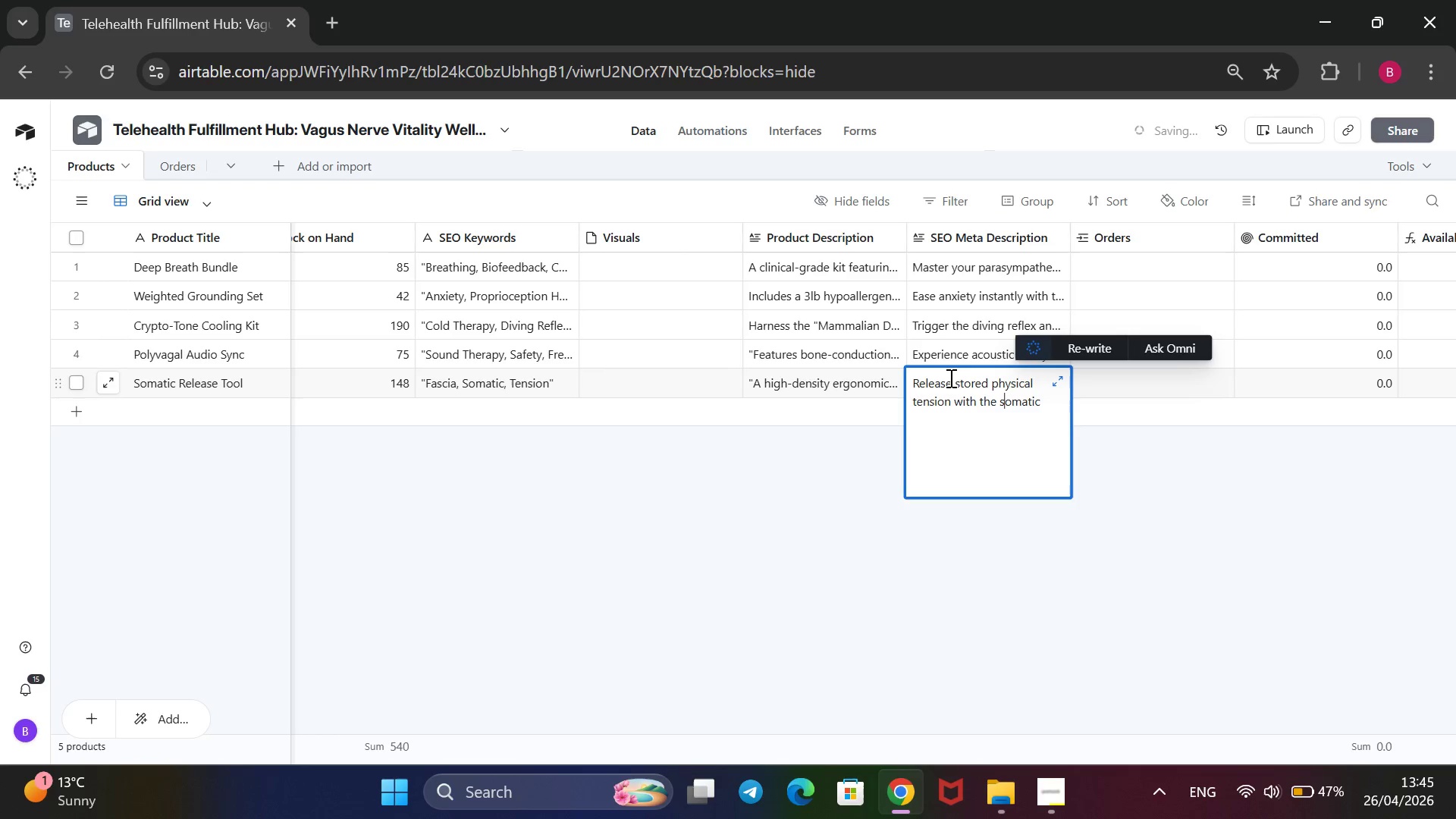 
key(ArrowRight)
 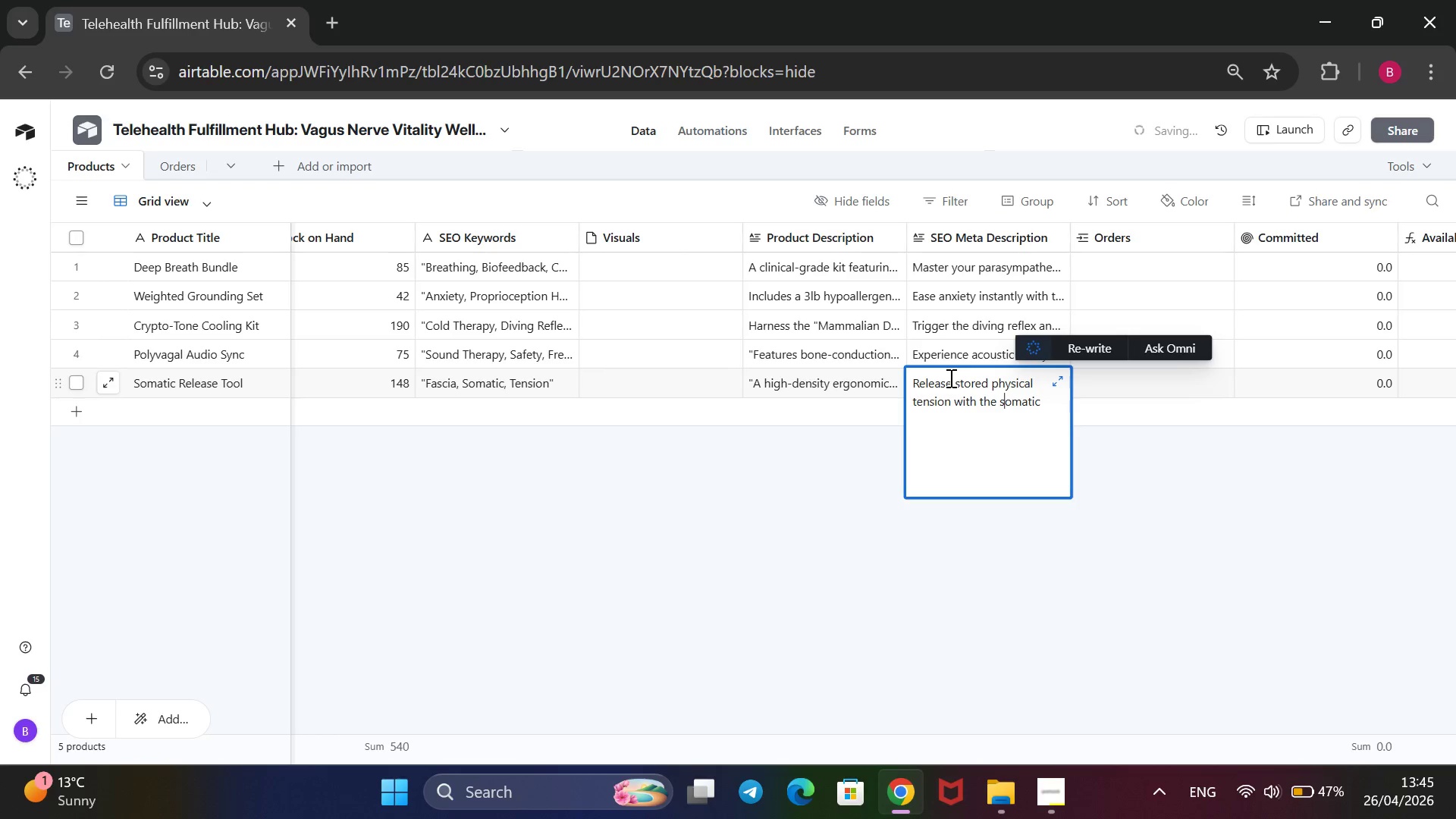 
key(Backspace)
 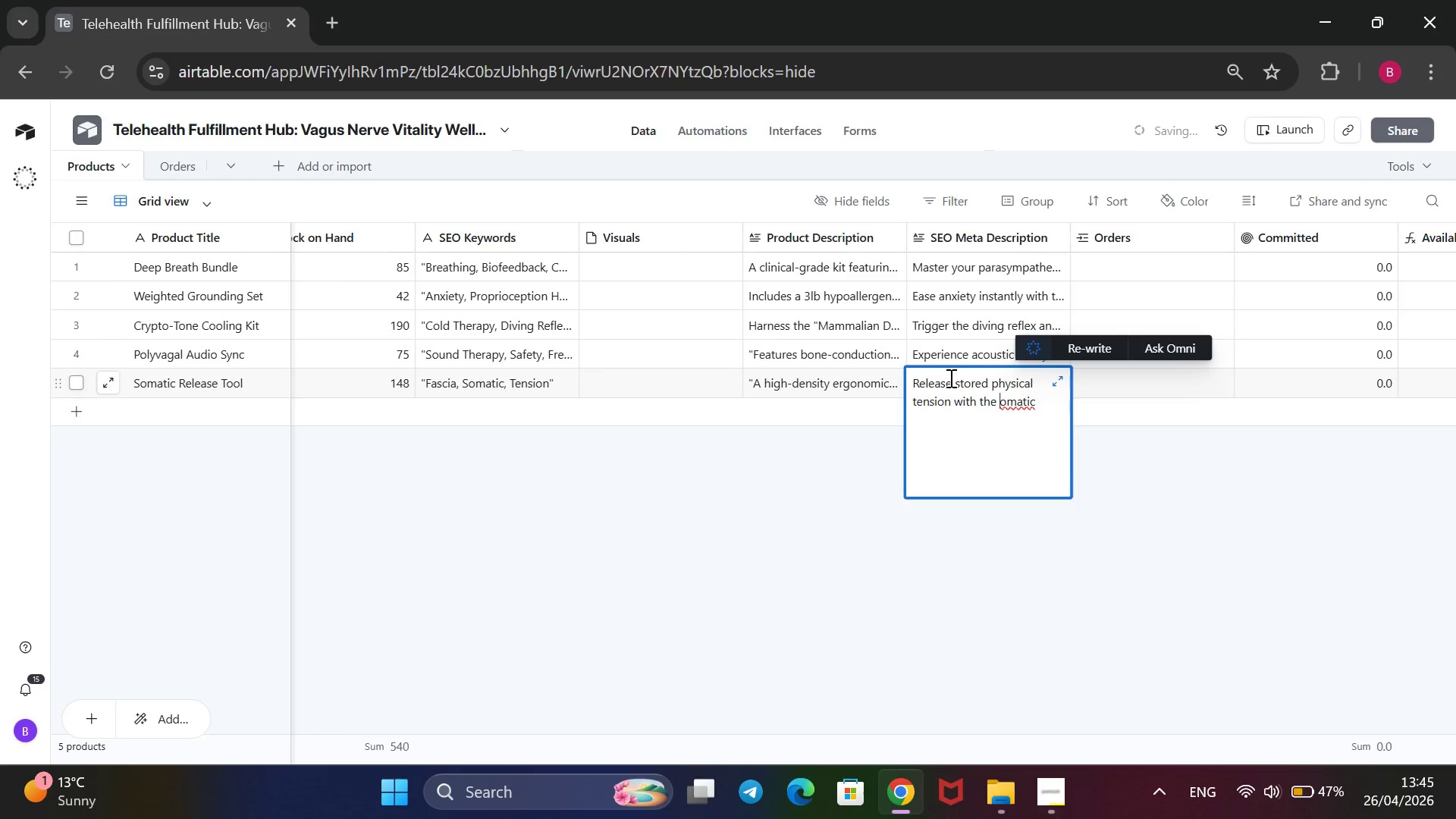 
key(CapsLock)
 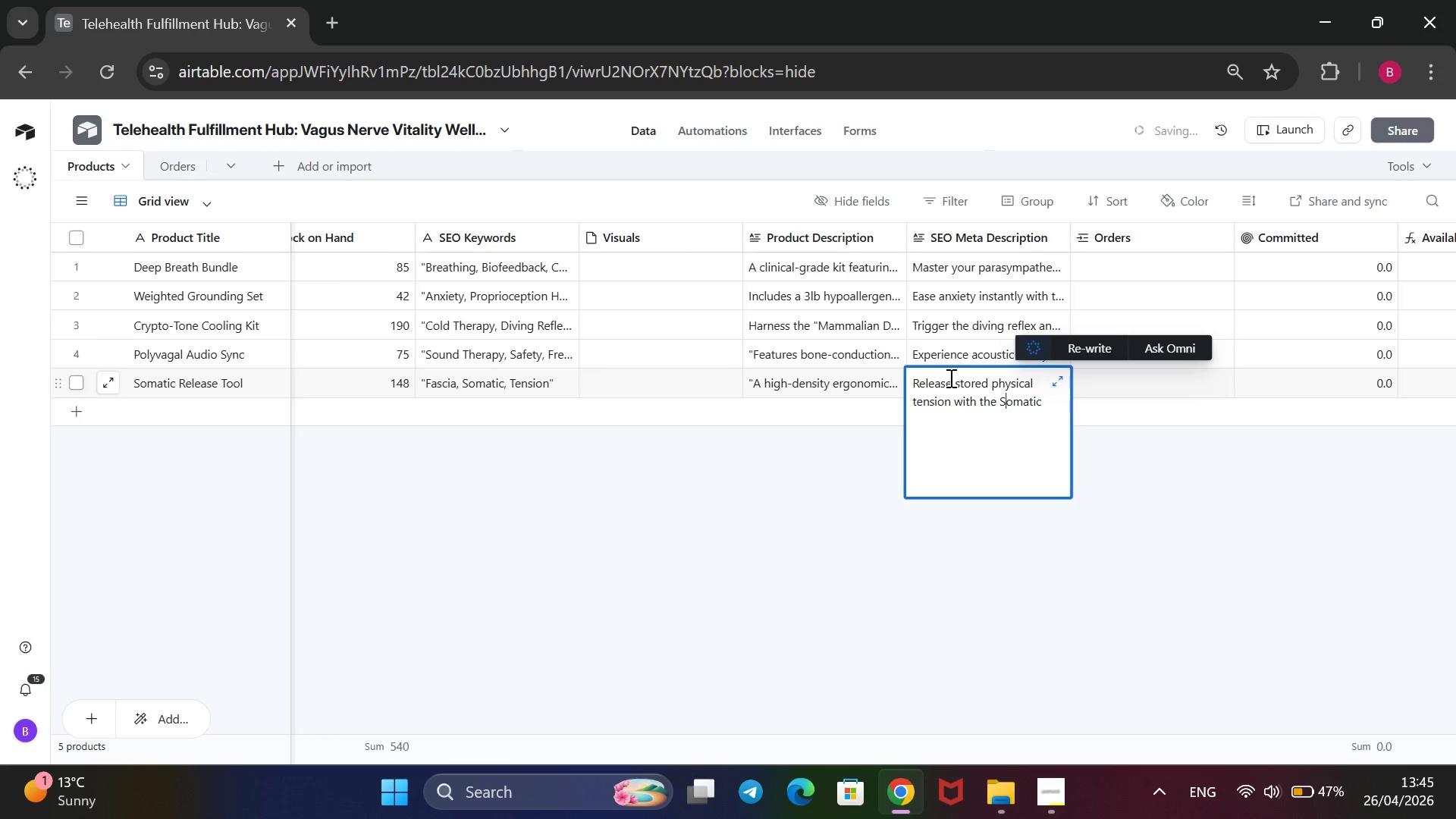 
key(S)
 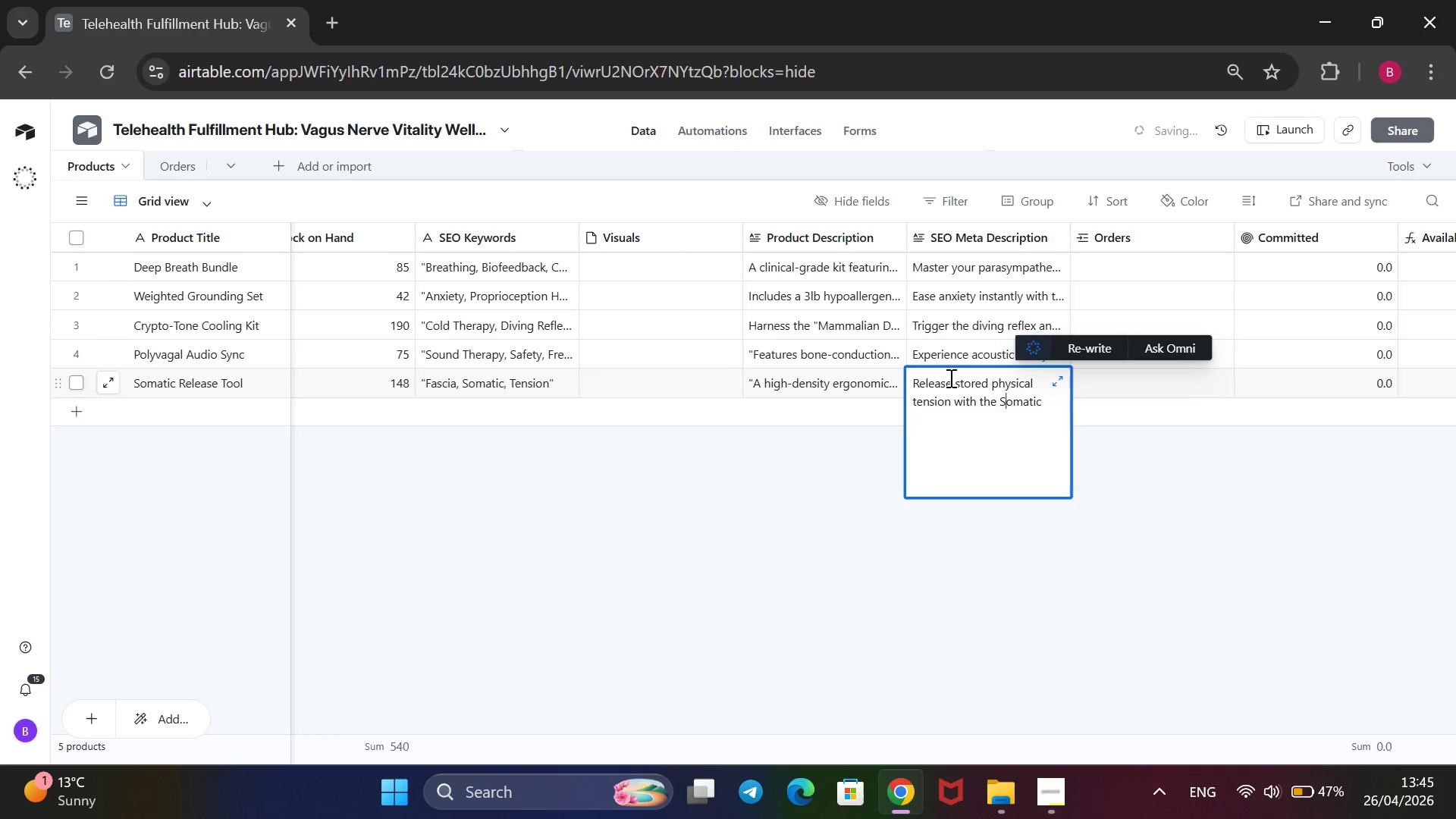 
key(CapsLock)
 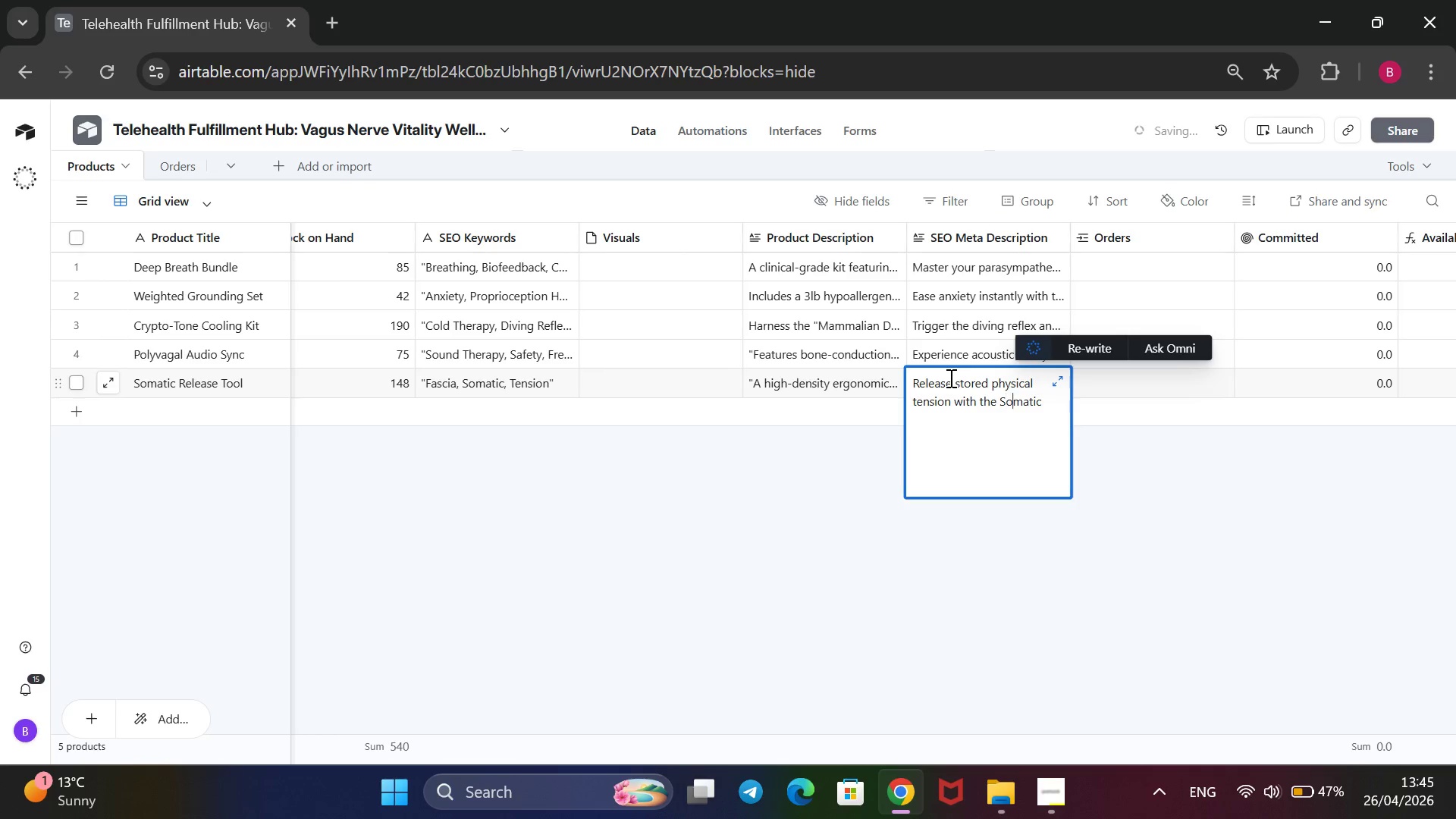 
key(ArrowRight)
 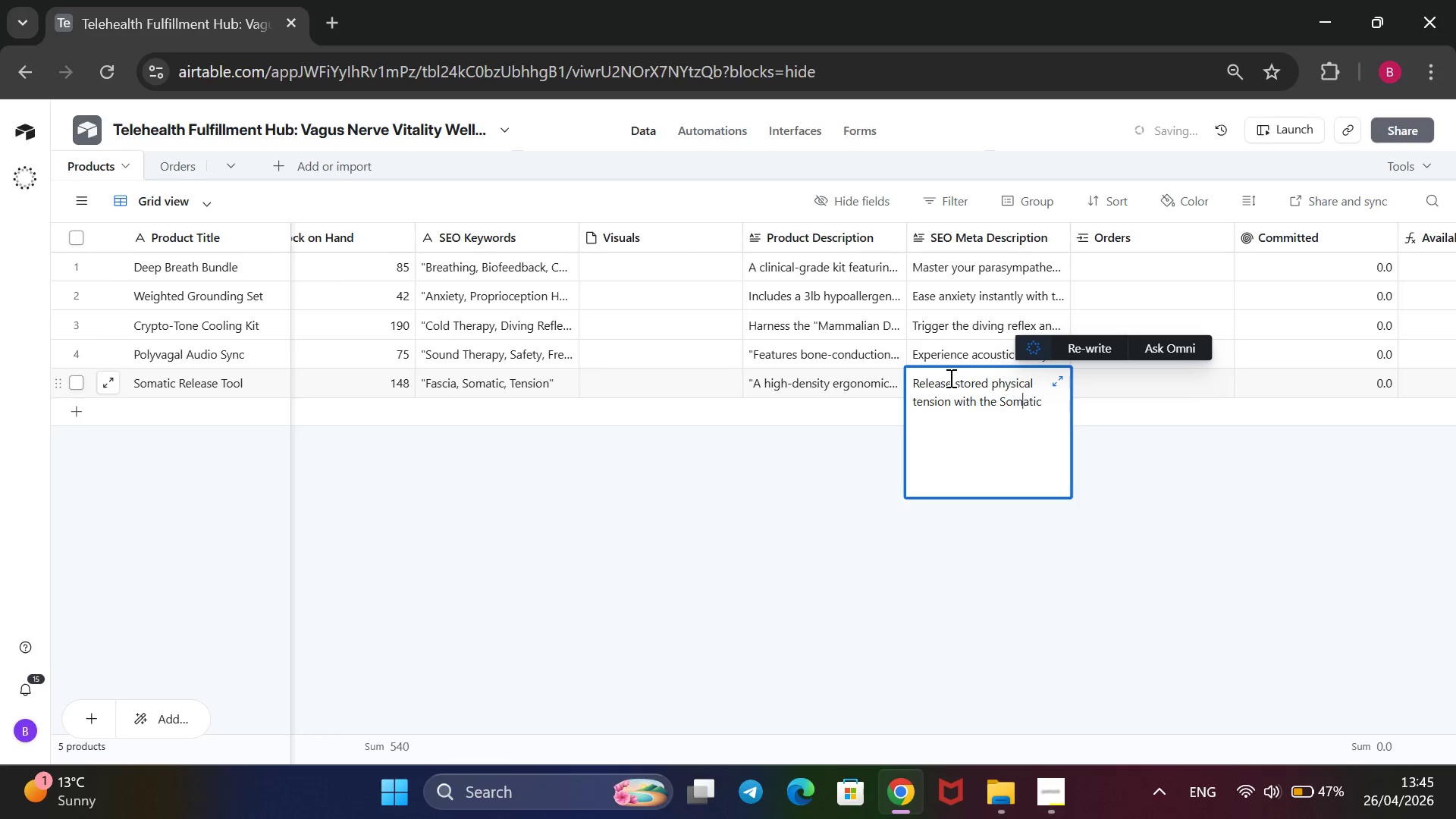 
key(ArrowRight)
 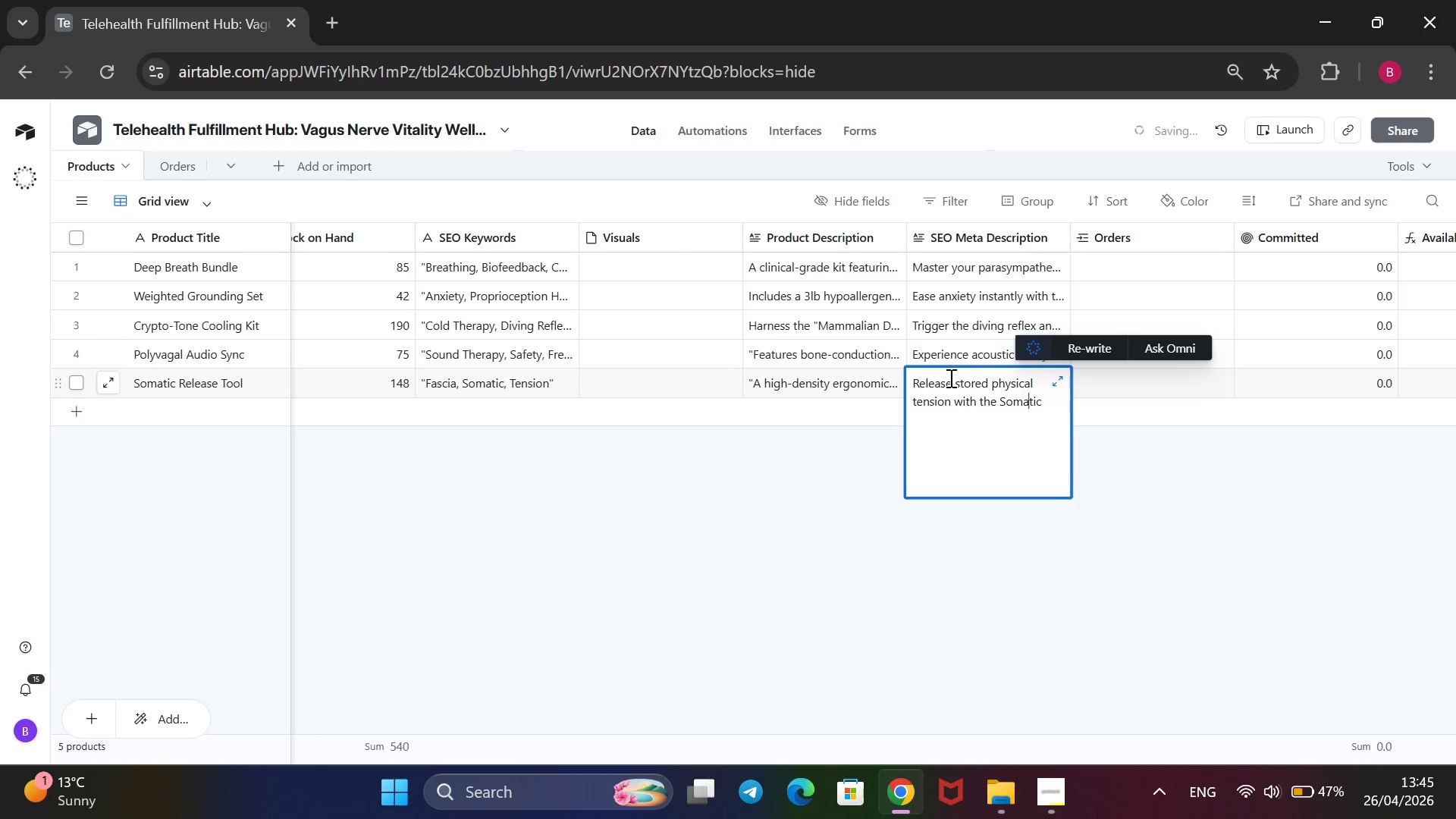 
key(ArrowRight)
 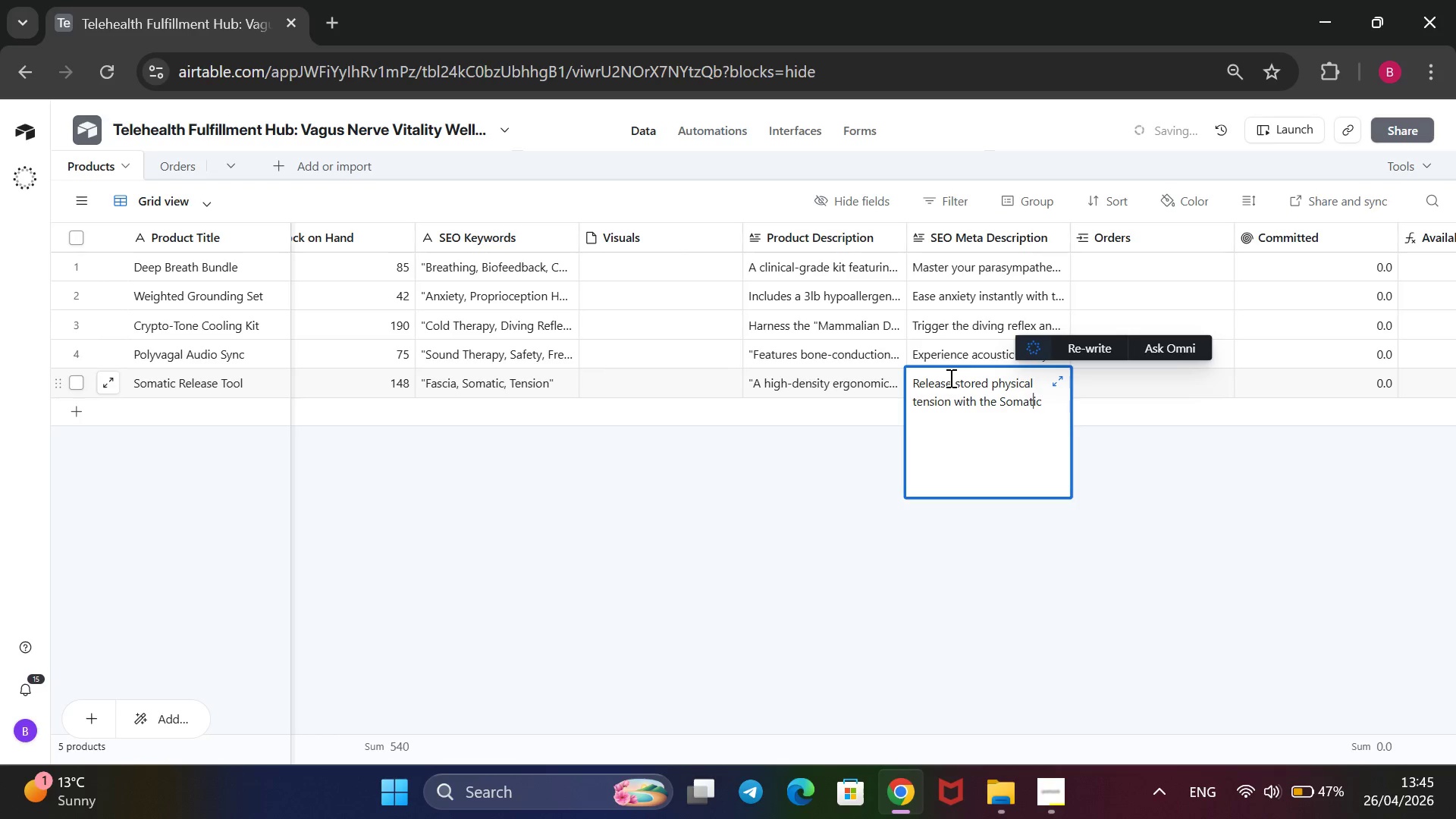 
key(ArrowRight)
 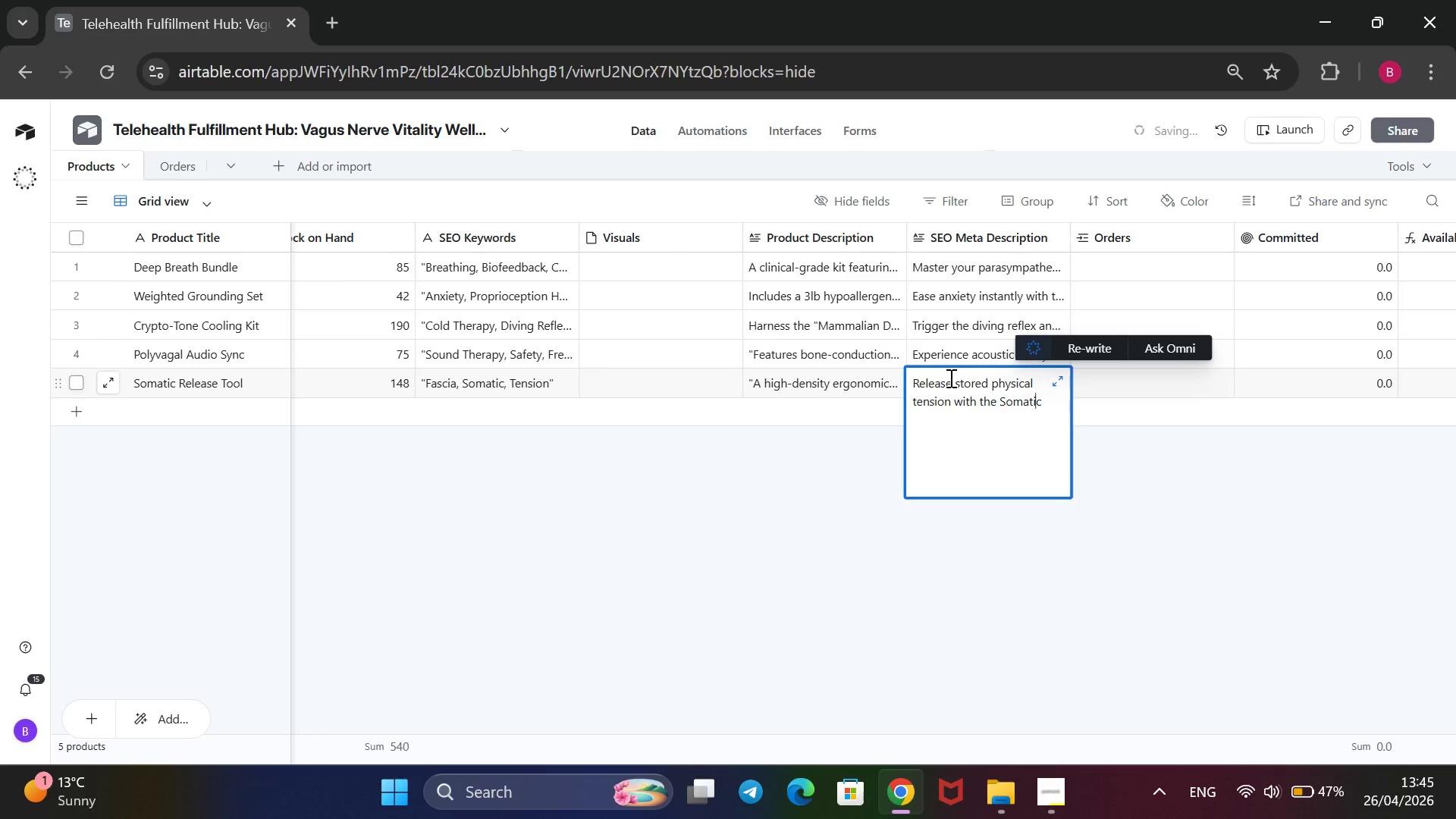 
key(ArrowRight)
 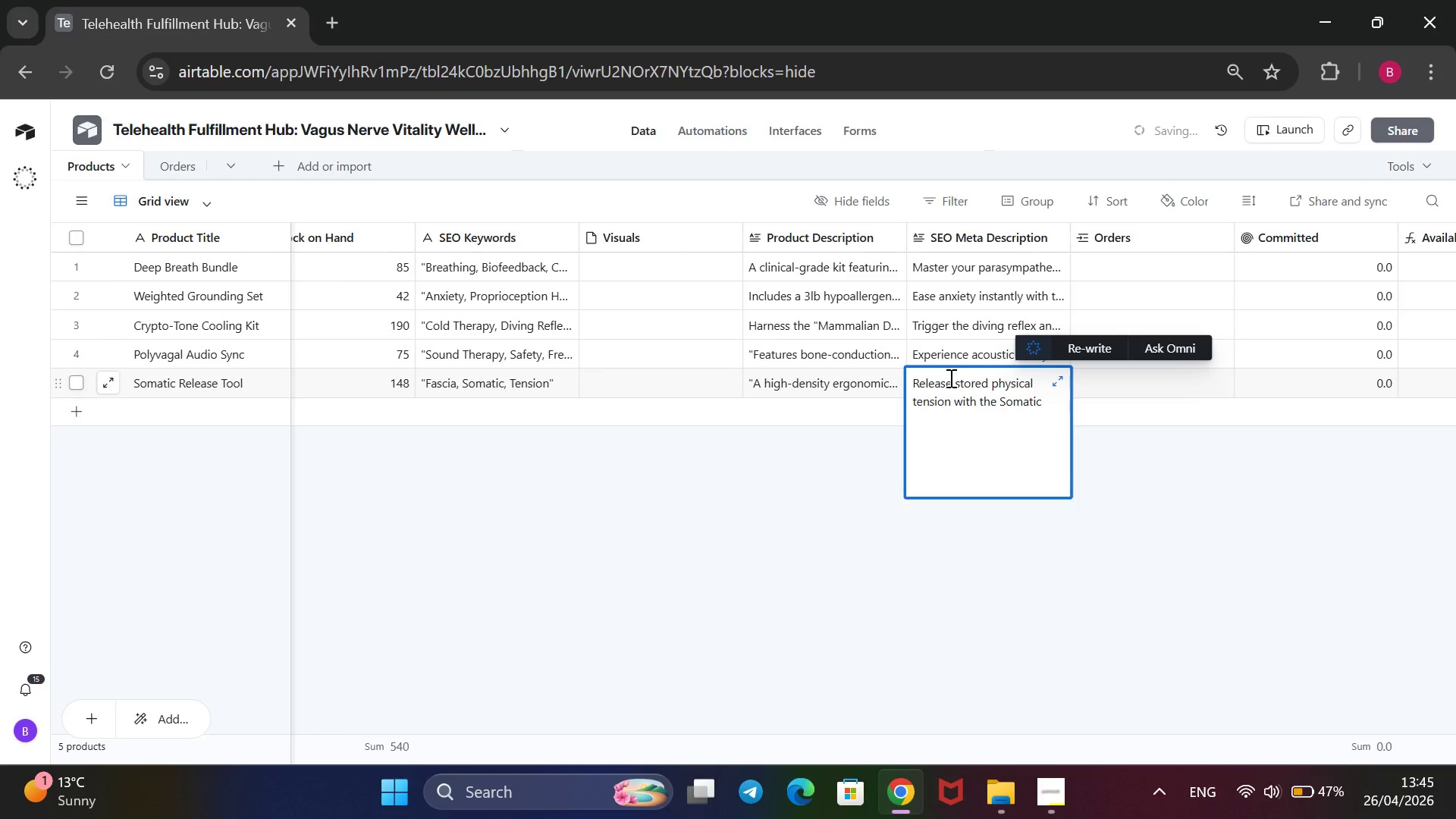 
key(ArrowRight)
 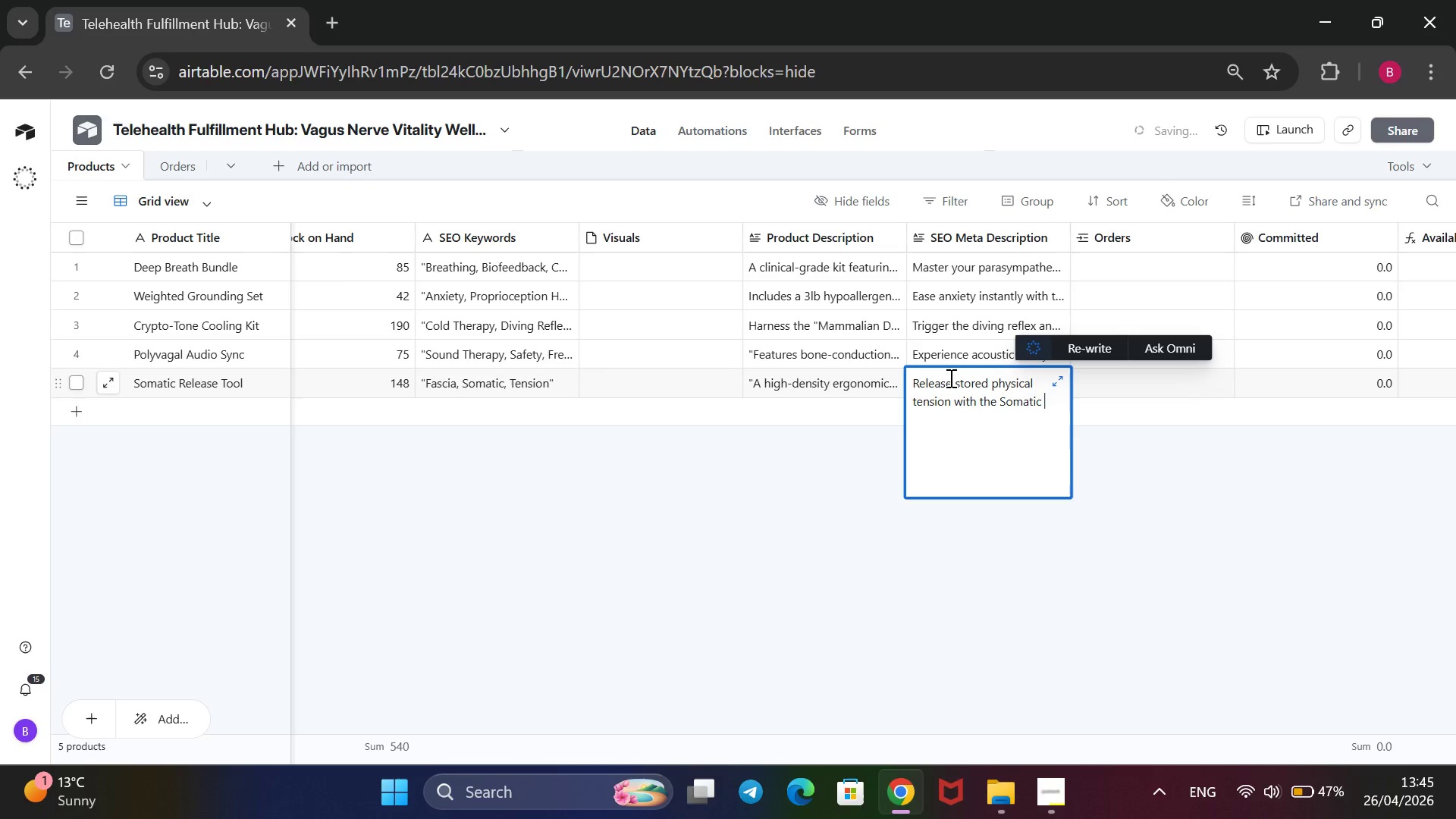 
type( Release Kit)
key(Backspace)
key(Backspace)
key(Backspace)
type(Tool. Designed d)
key(Backspace)
type(fr)
key(Backspace)
type(or deep d)
key(Backspace)
type(fascia work and psoas release to support holistic vagus nerve health anf)
key(Backspace)
type(d mon)
key(Backspace)
type(ib)
key(Backspace)
key(Backspace)
type(bility)
 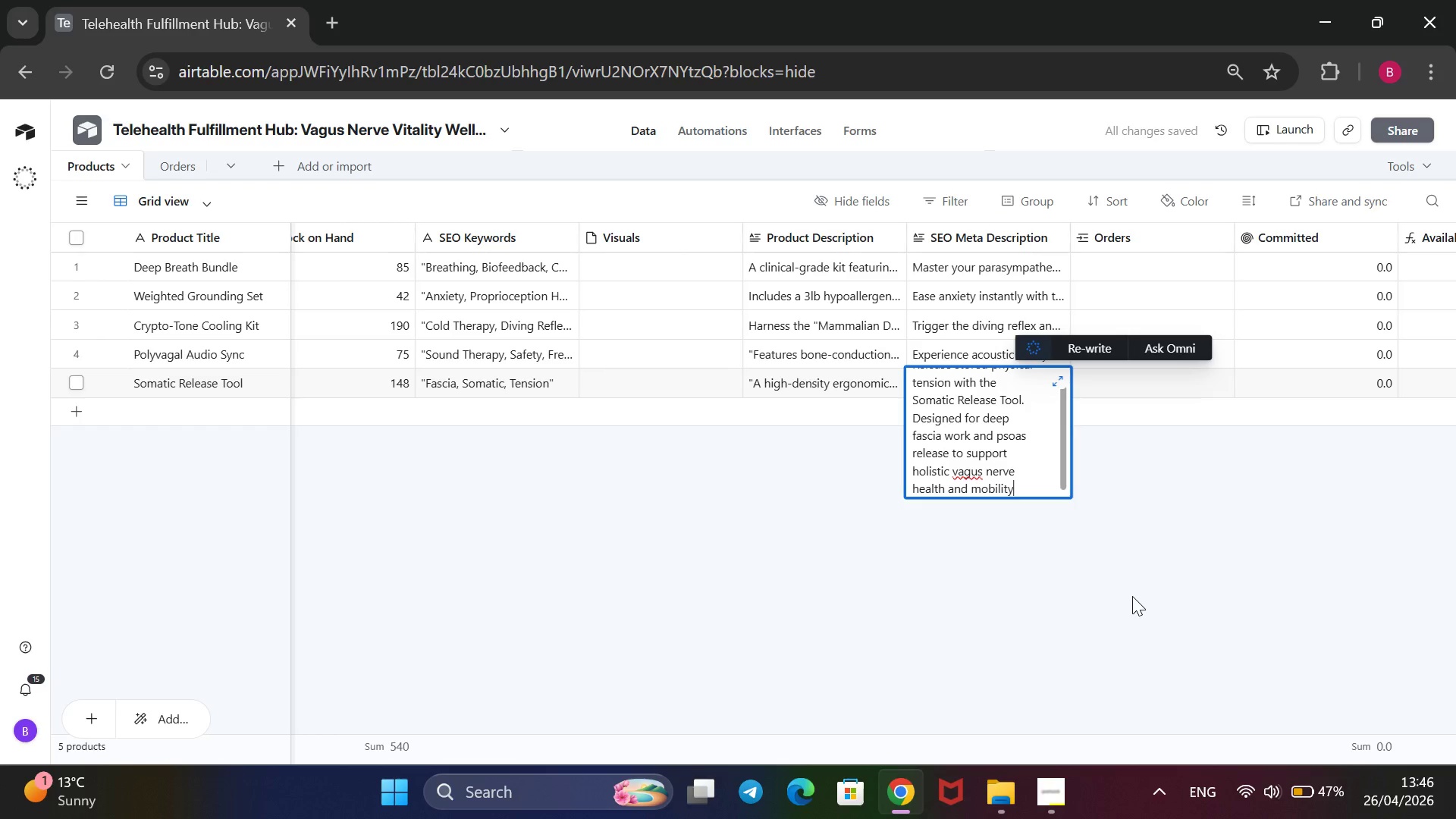 
wait(7.36)
 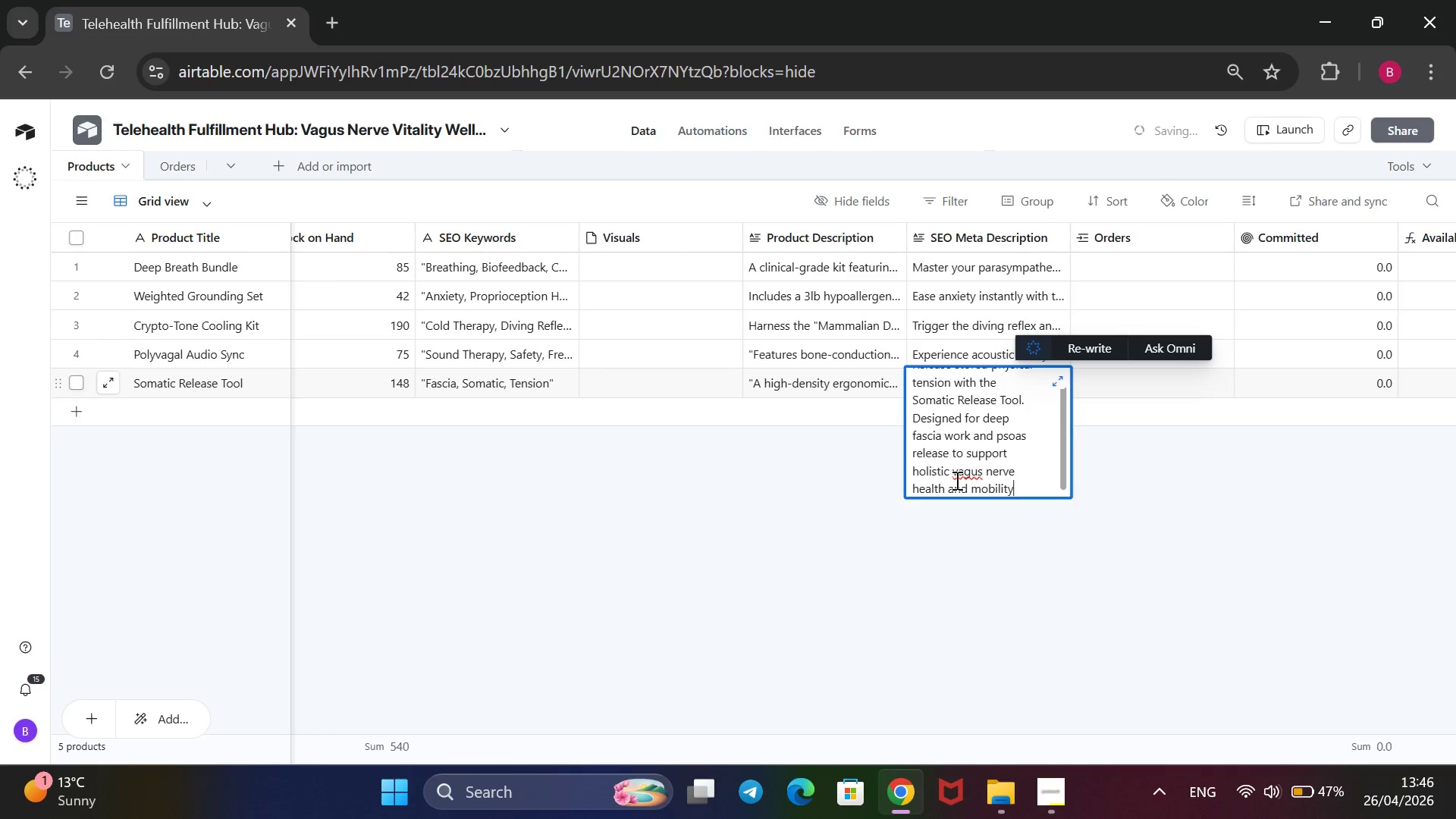 
left_click([1132, 596])
 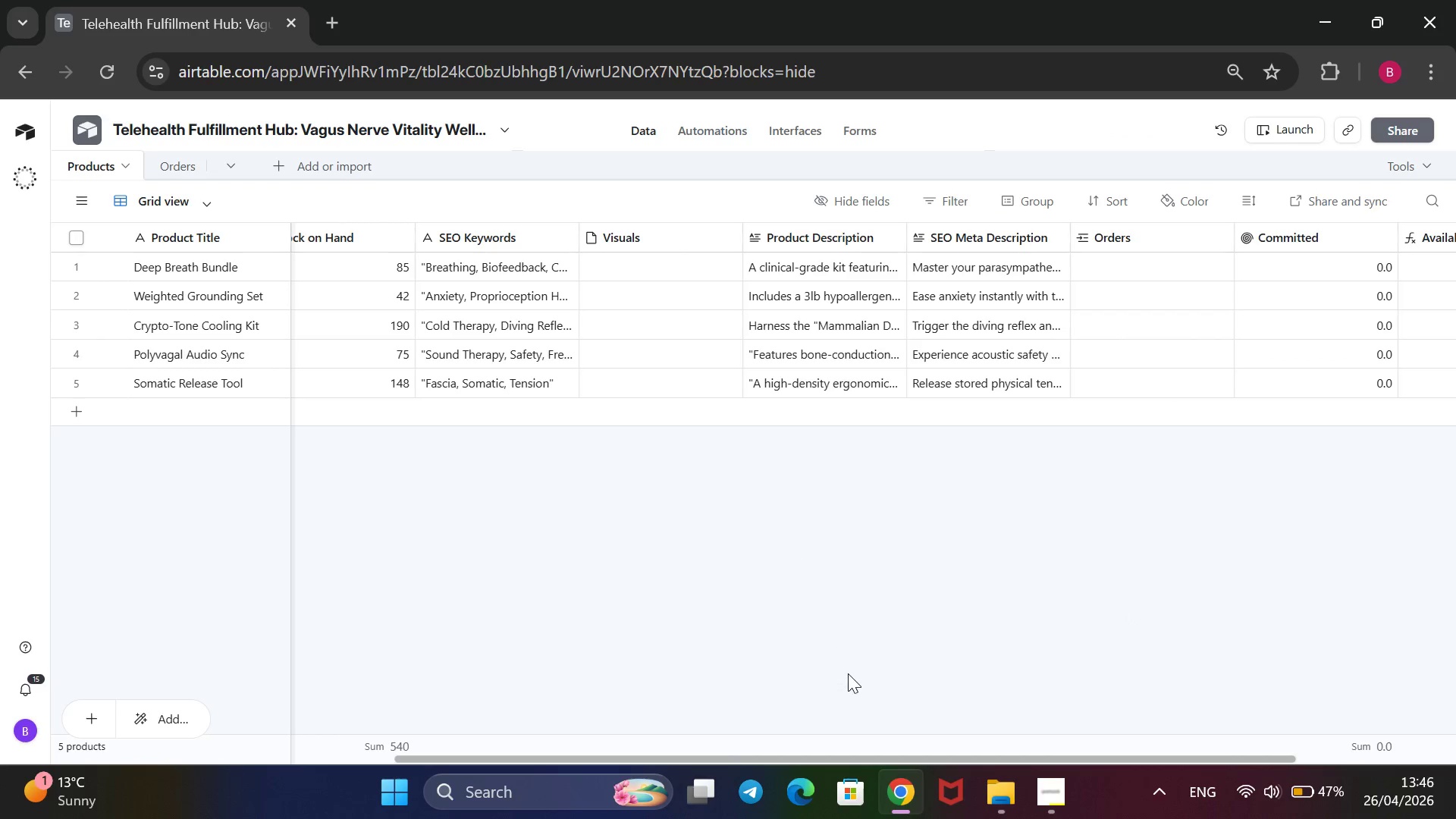 
wait(6.17)
 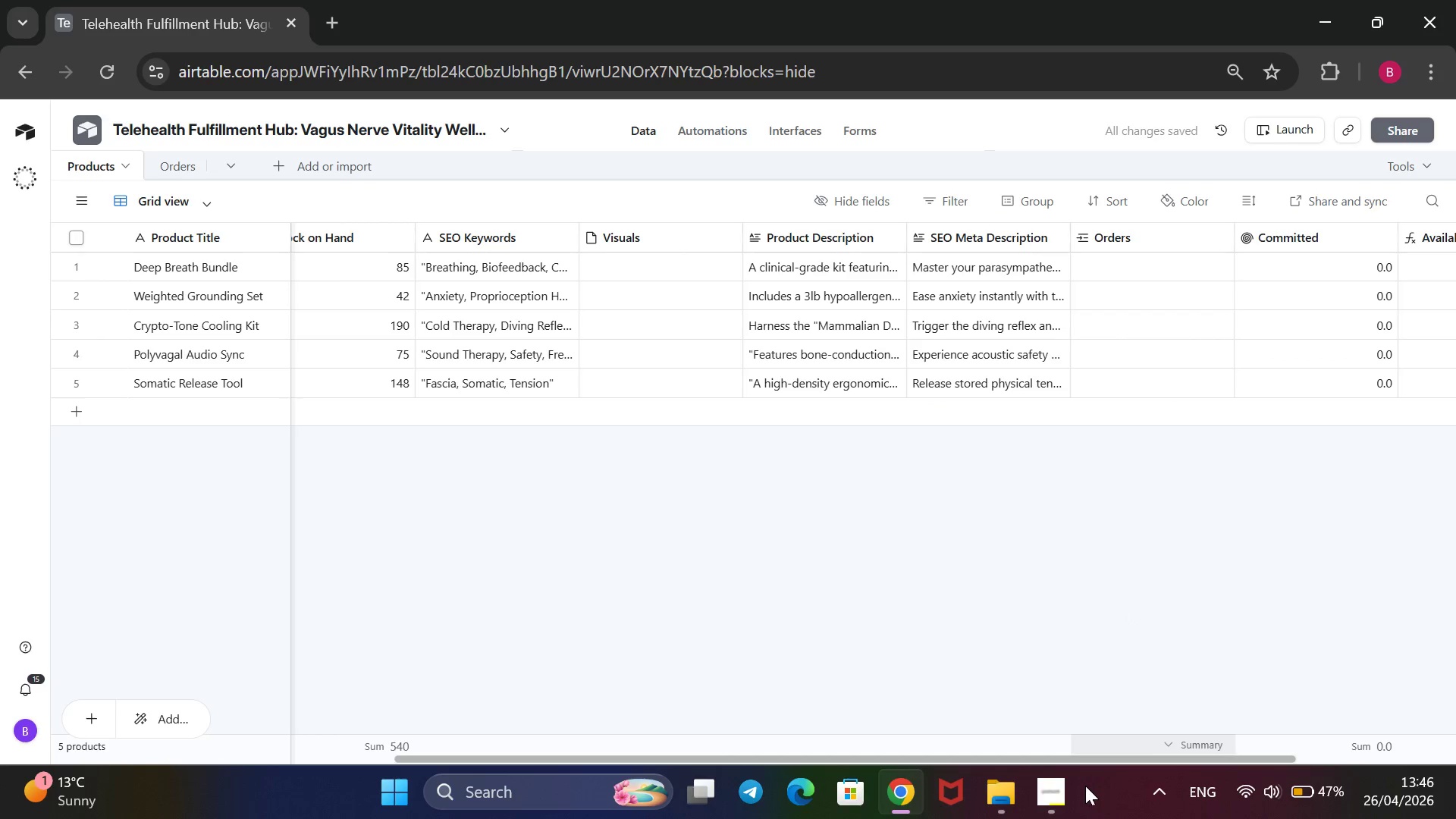 
left_click([1046, 789])